 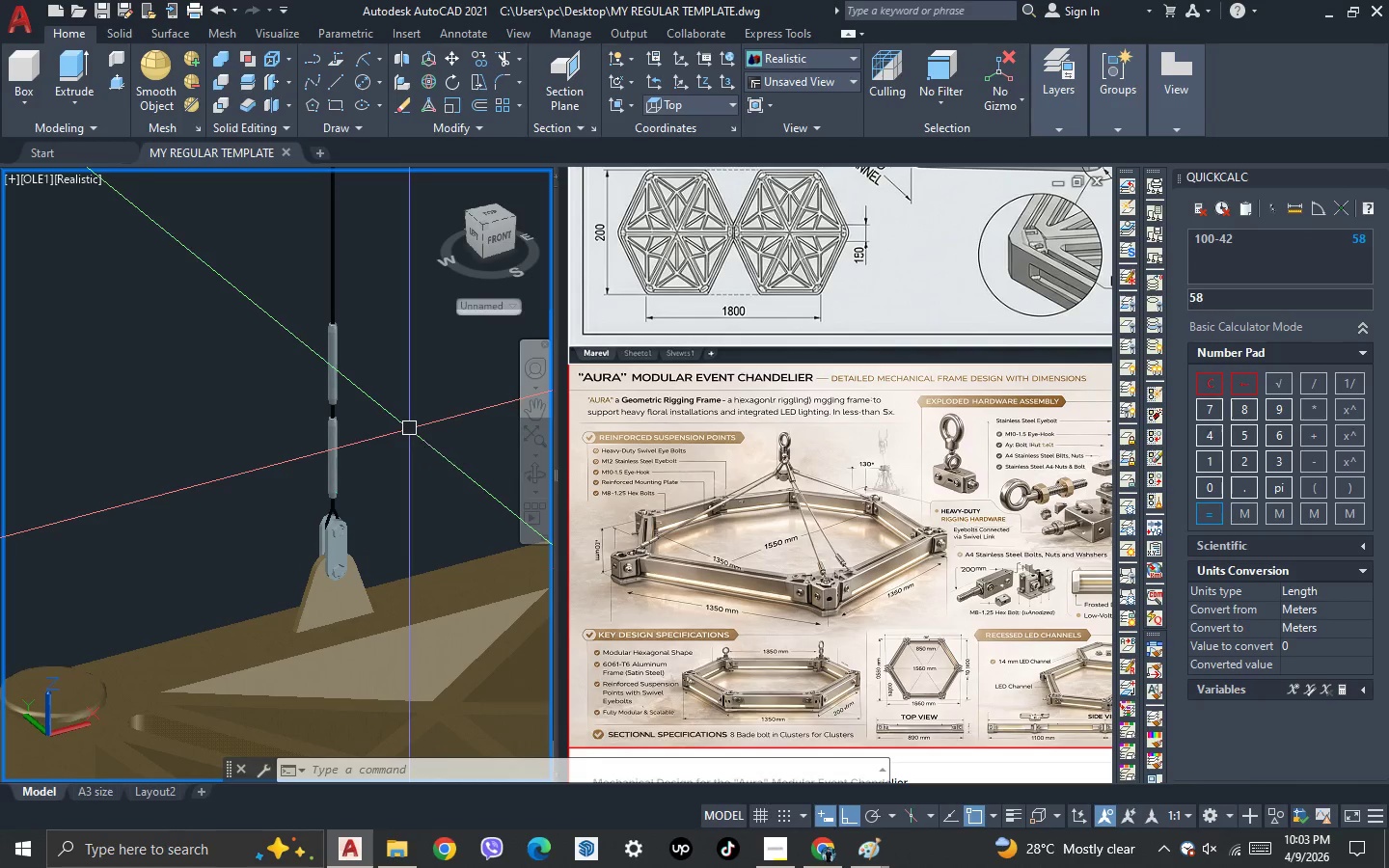 
key(Space)
 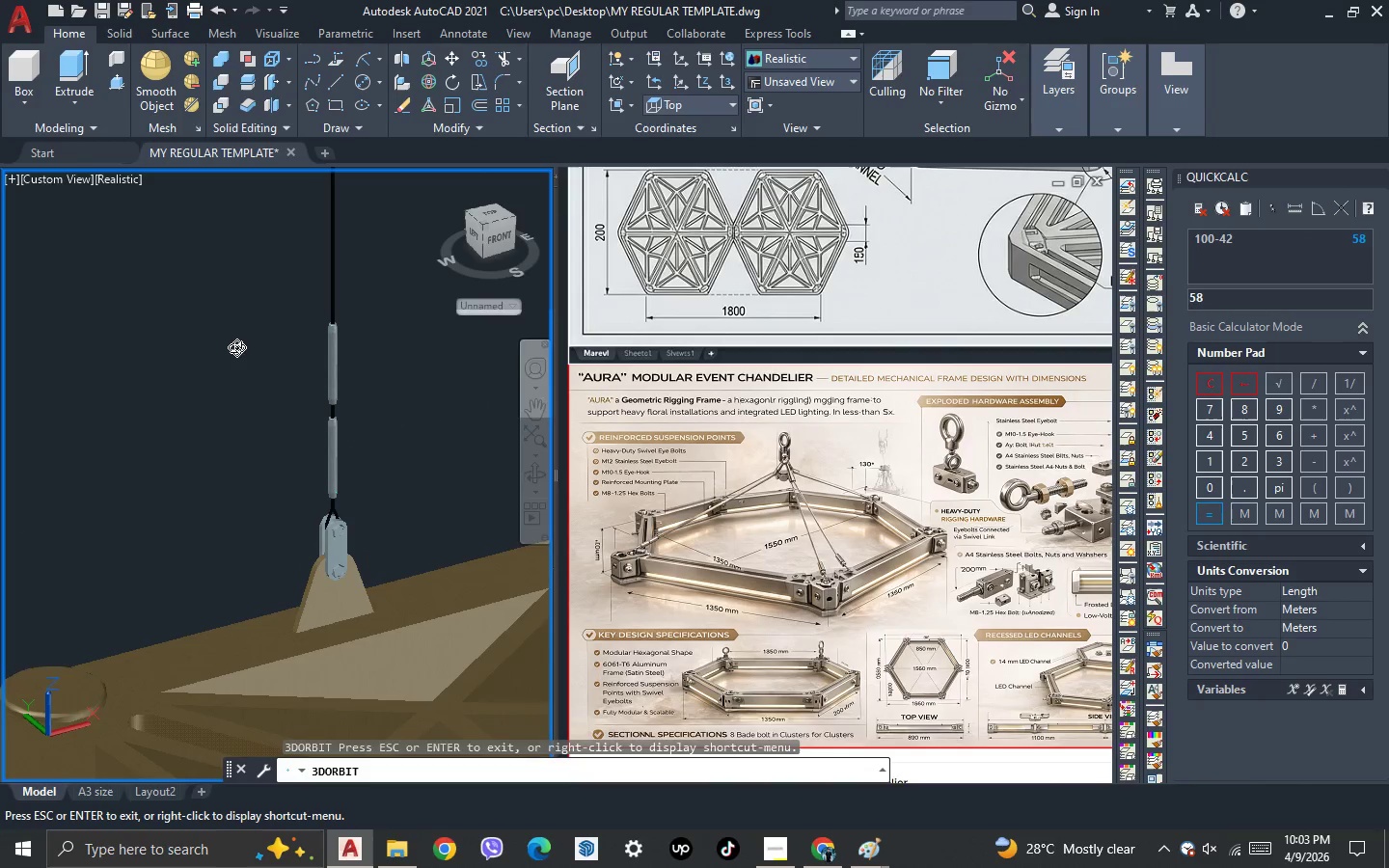 
left_click_drag(start_coordinate=[236, 347], to_coordinate=[259, 378])
 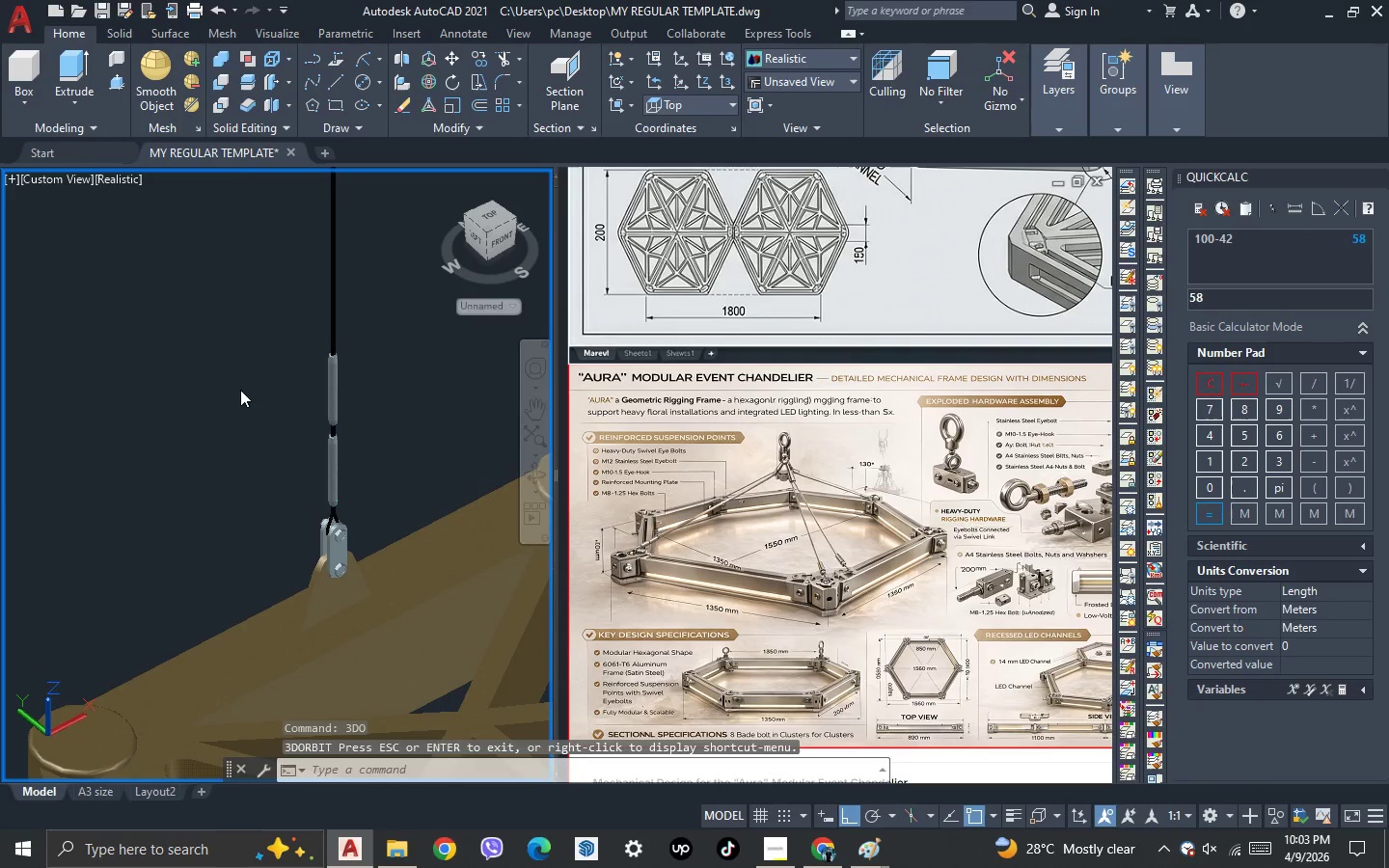 
key(Escape)
 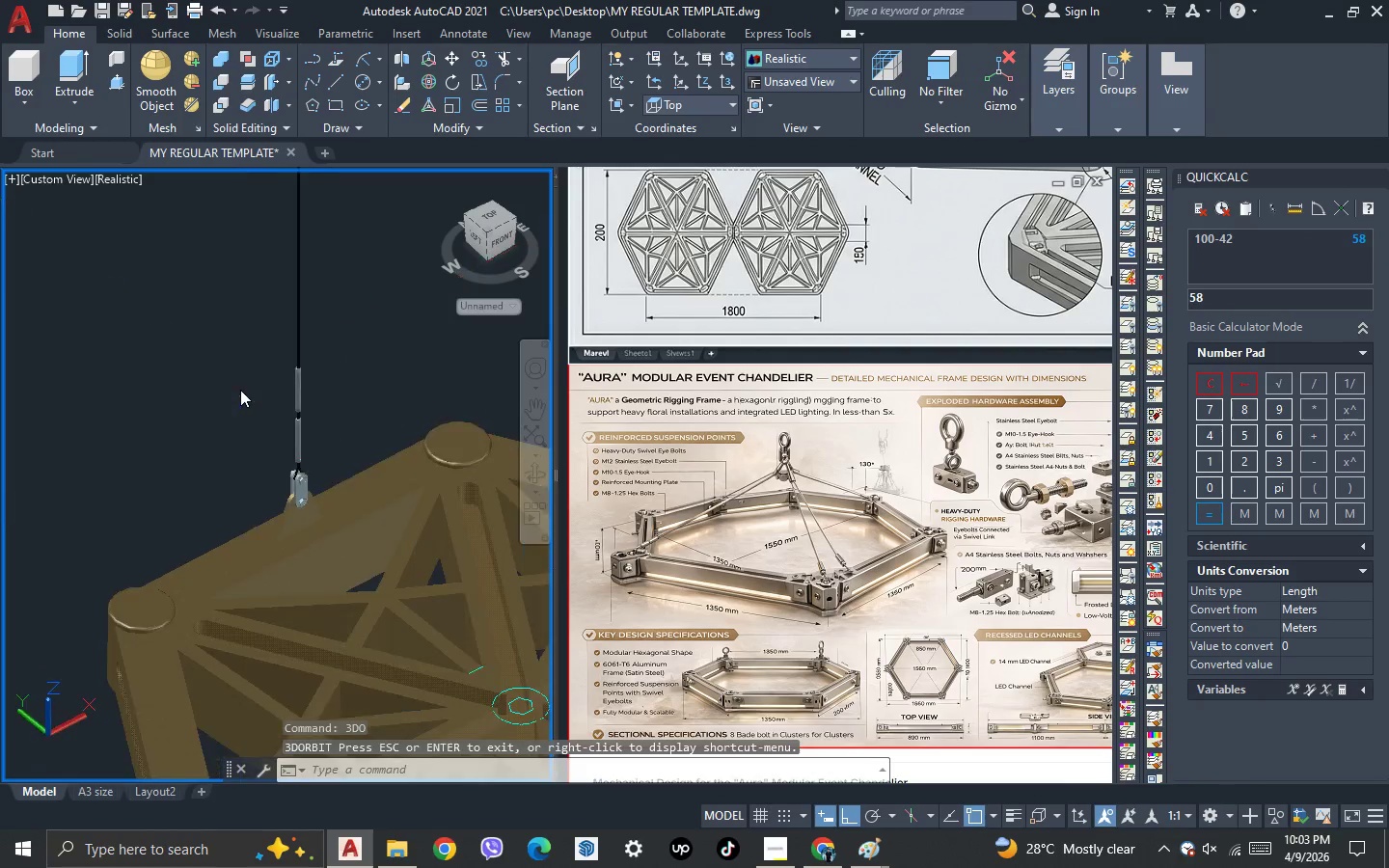 
scroll: coordinate [352, 363], scroll_direction: none, amount: 0.0
 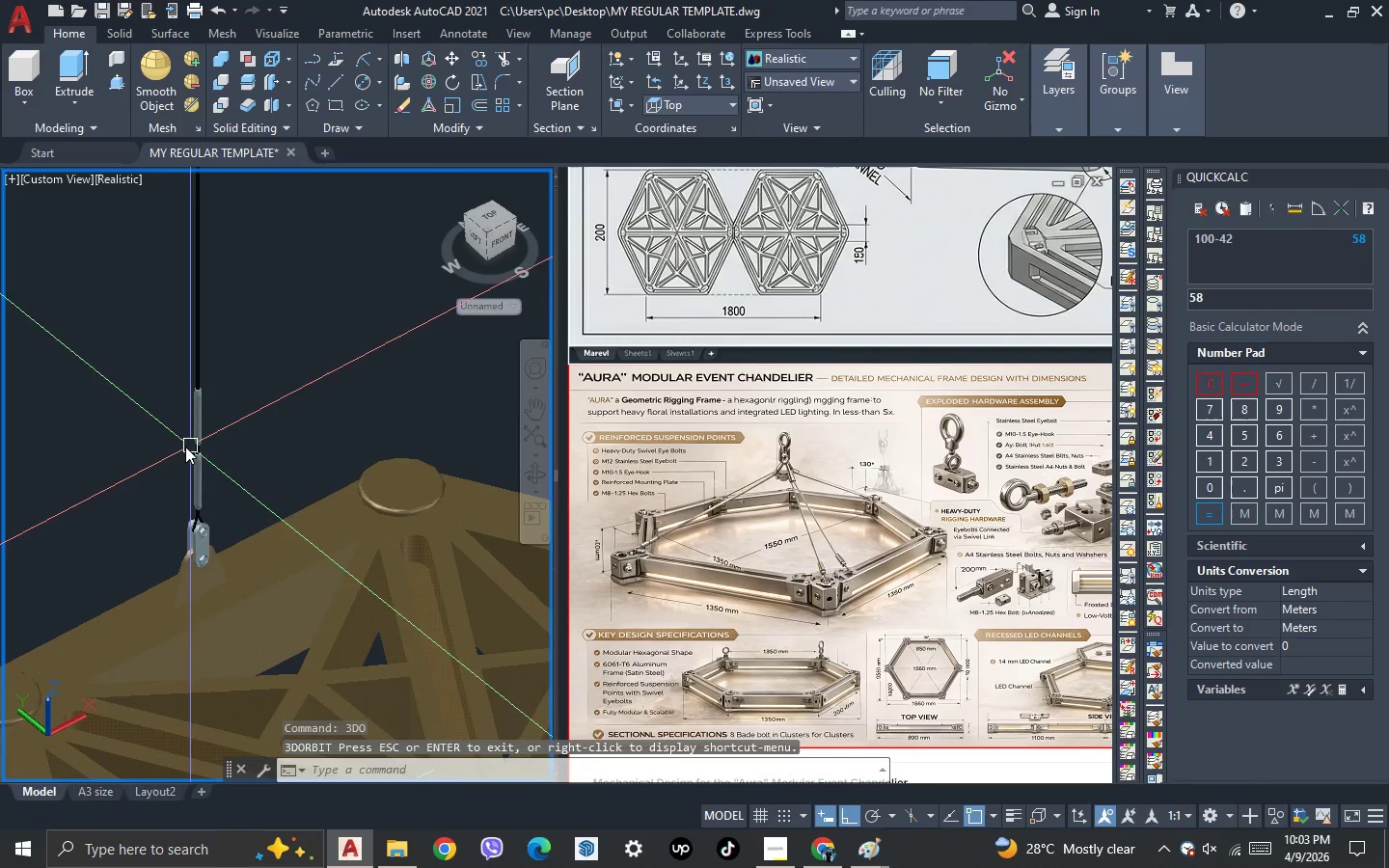 
scroll: coordinate [195, 439], scroll_direction: up, amount: 4.0
 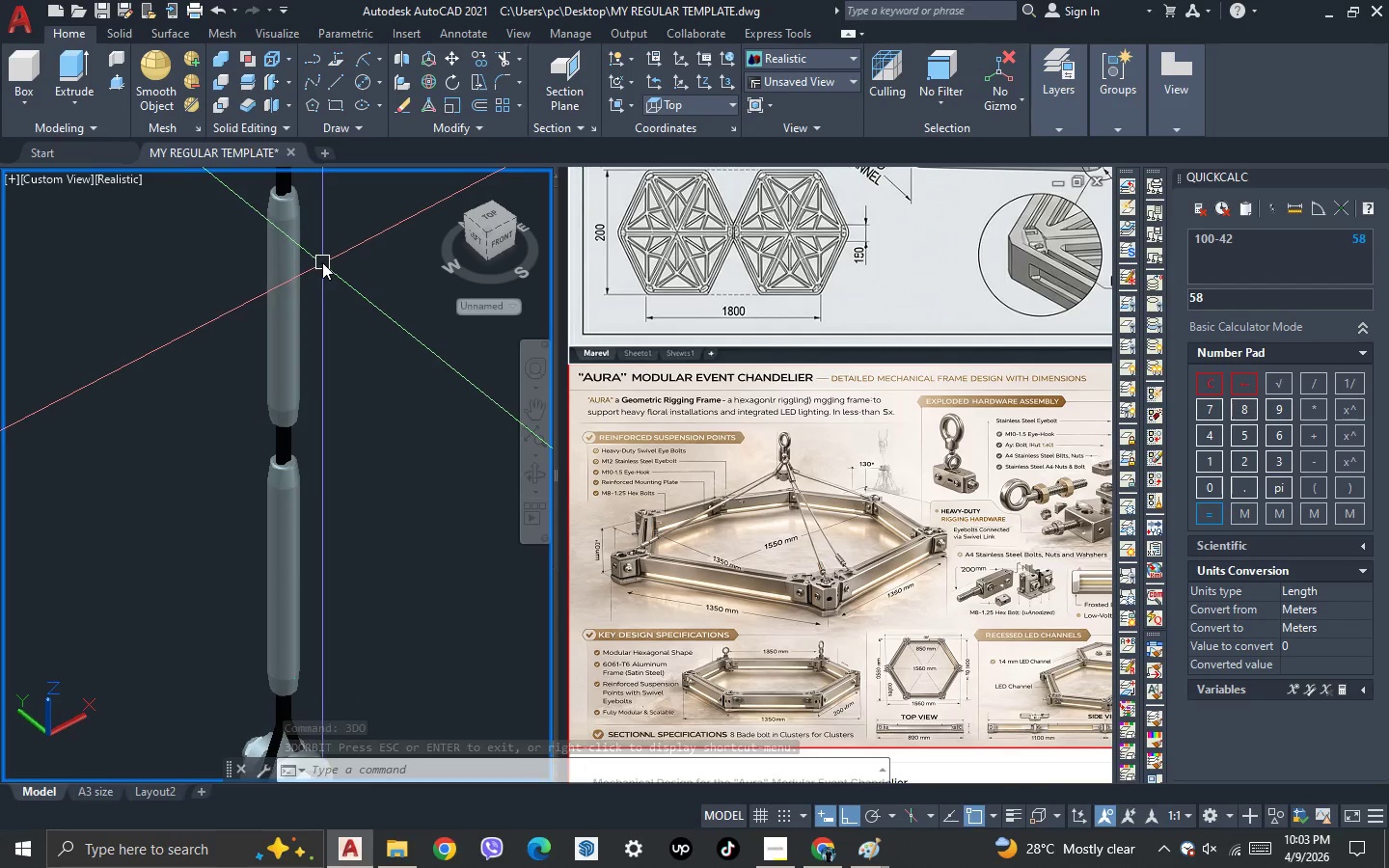 
scroll: coordinate [370, 291], scroll_direction: down, amount: 3.0
 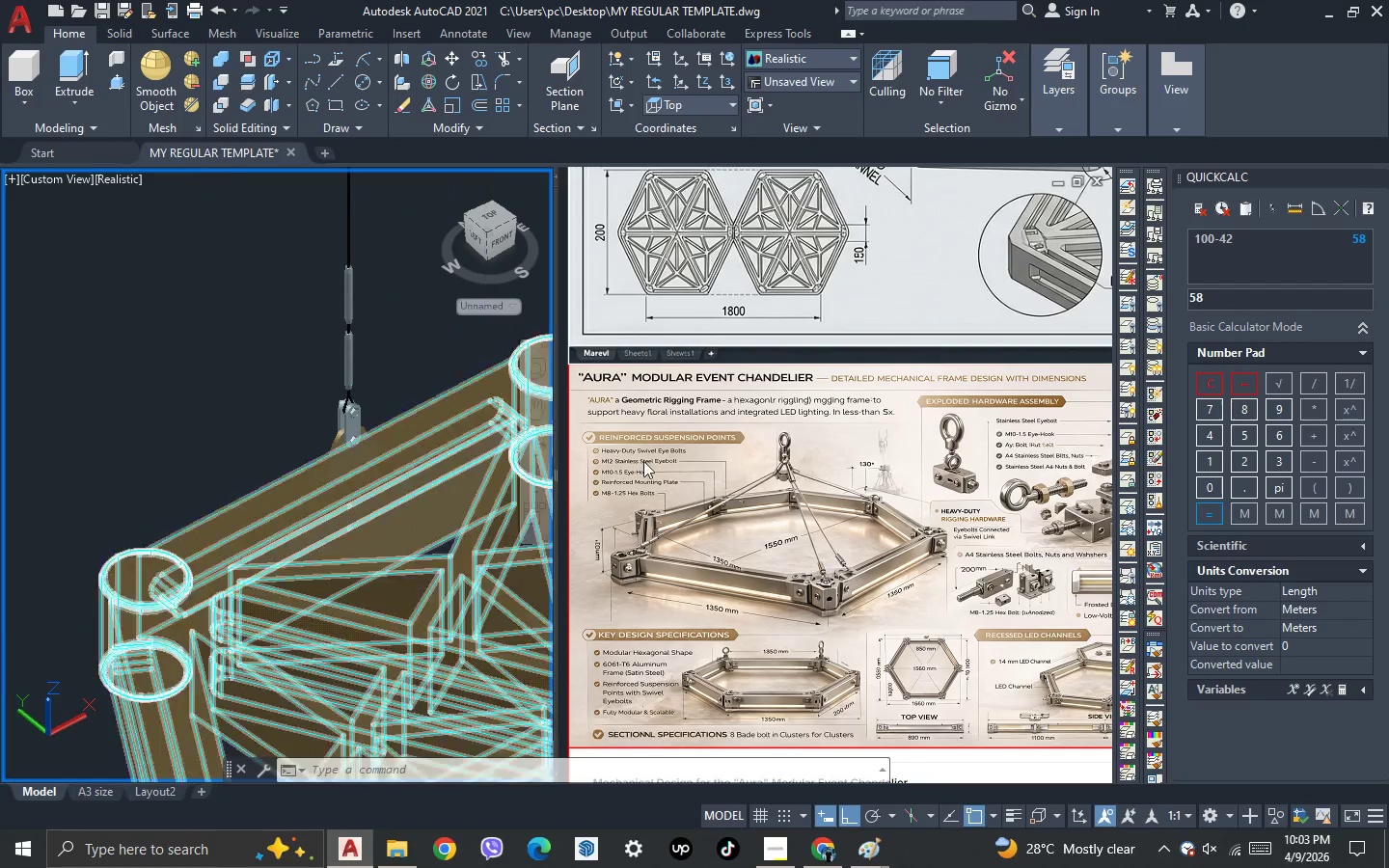 
left_click([657, 469])
 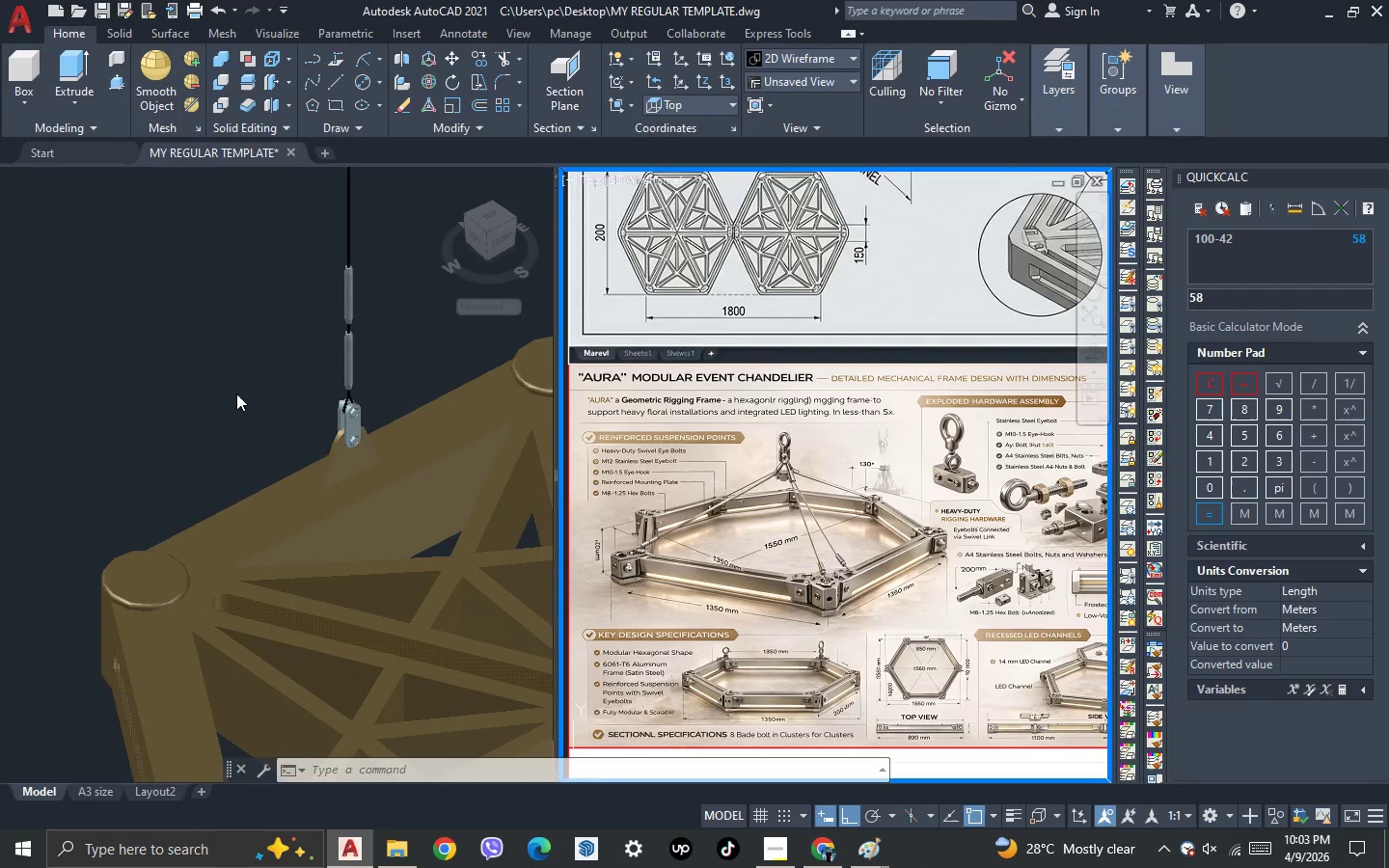 
left_click([214, 386])
 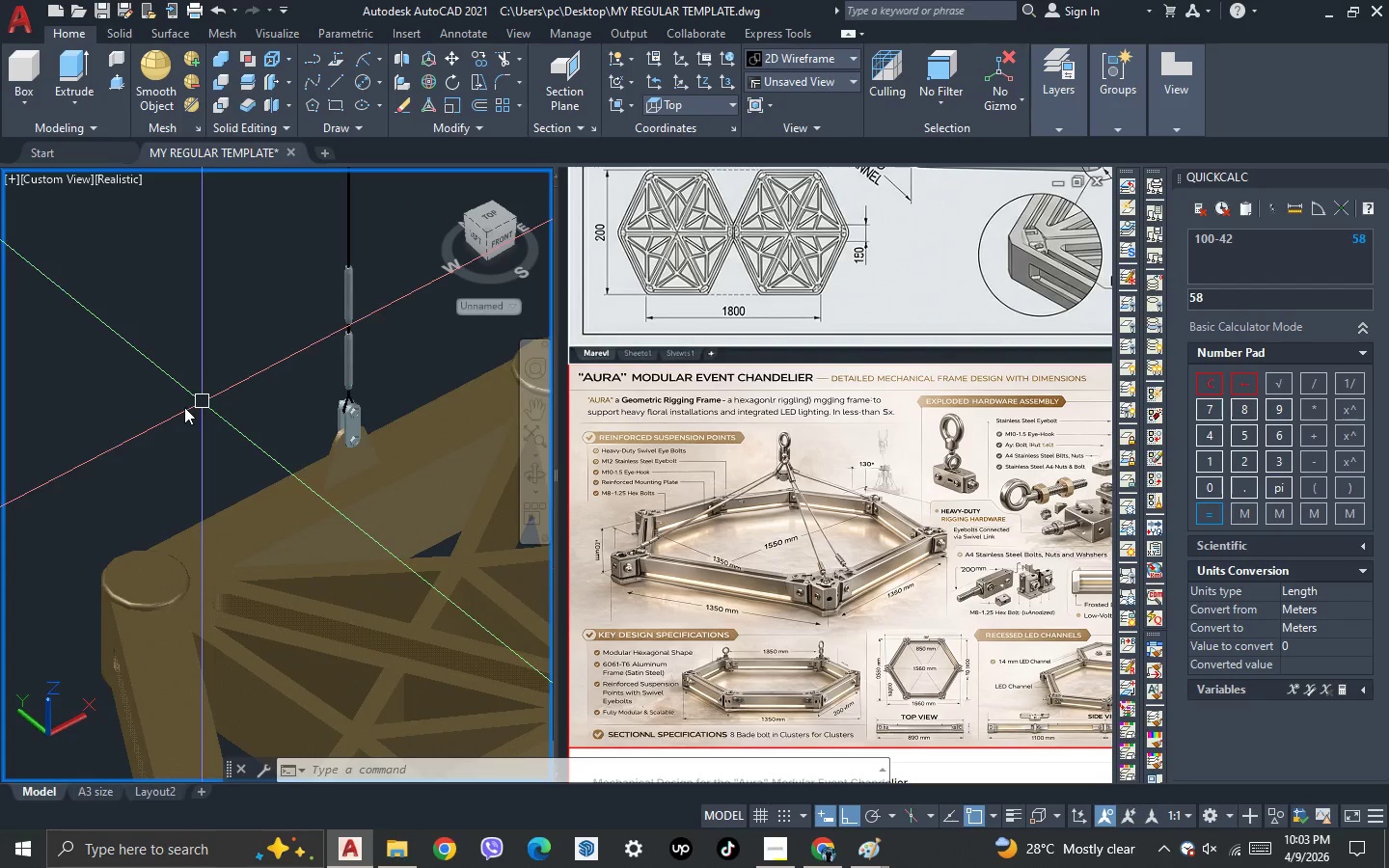 
scroll: coordinate [145, 362], scroll_direction: down, amount: 4.0
 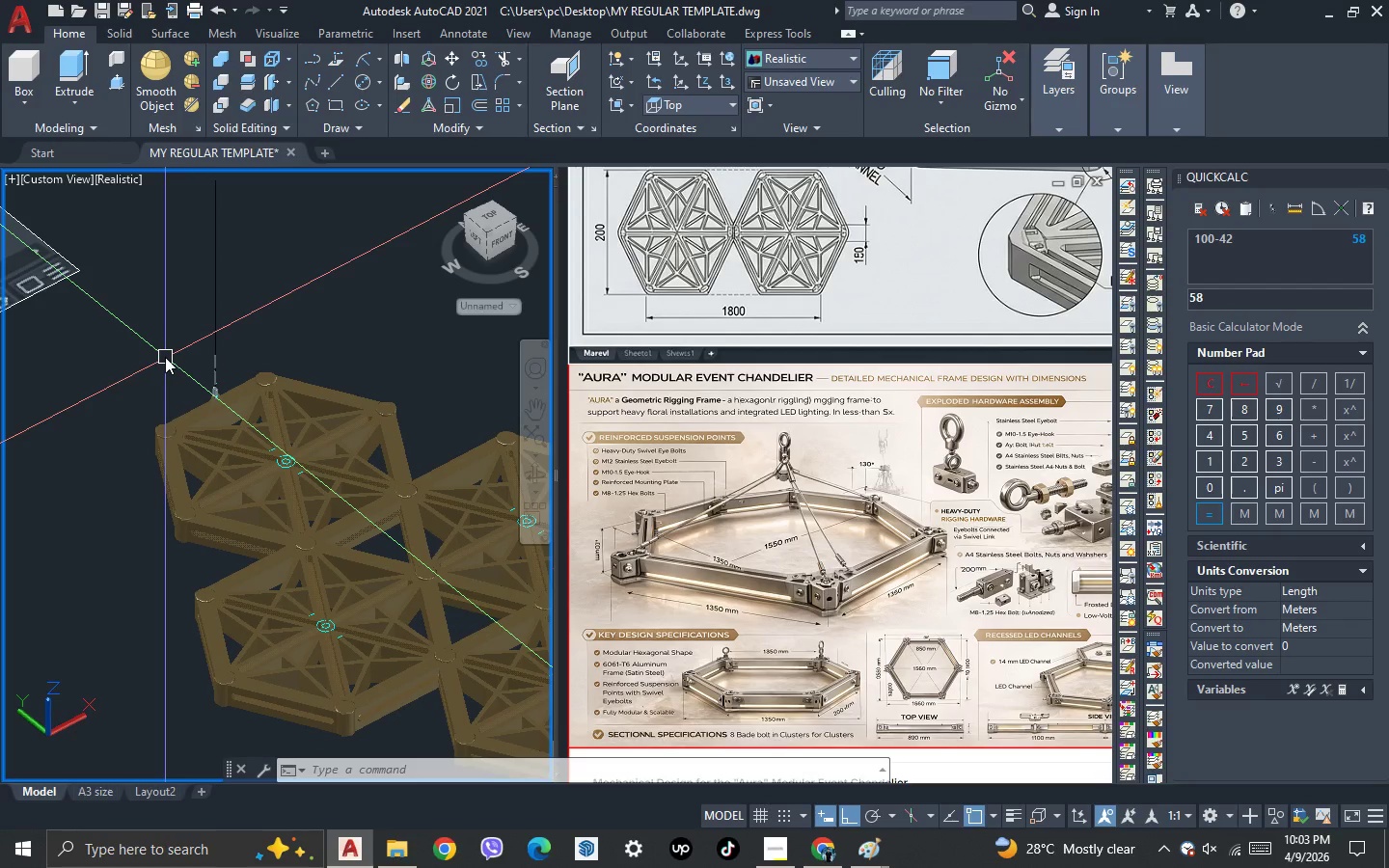 
scroll: coordinate [194, 364], scroll_direction: up, amount: 6.0
 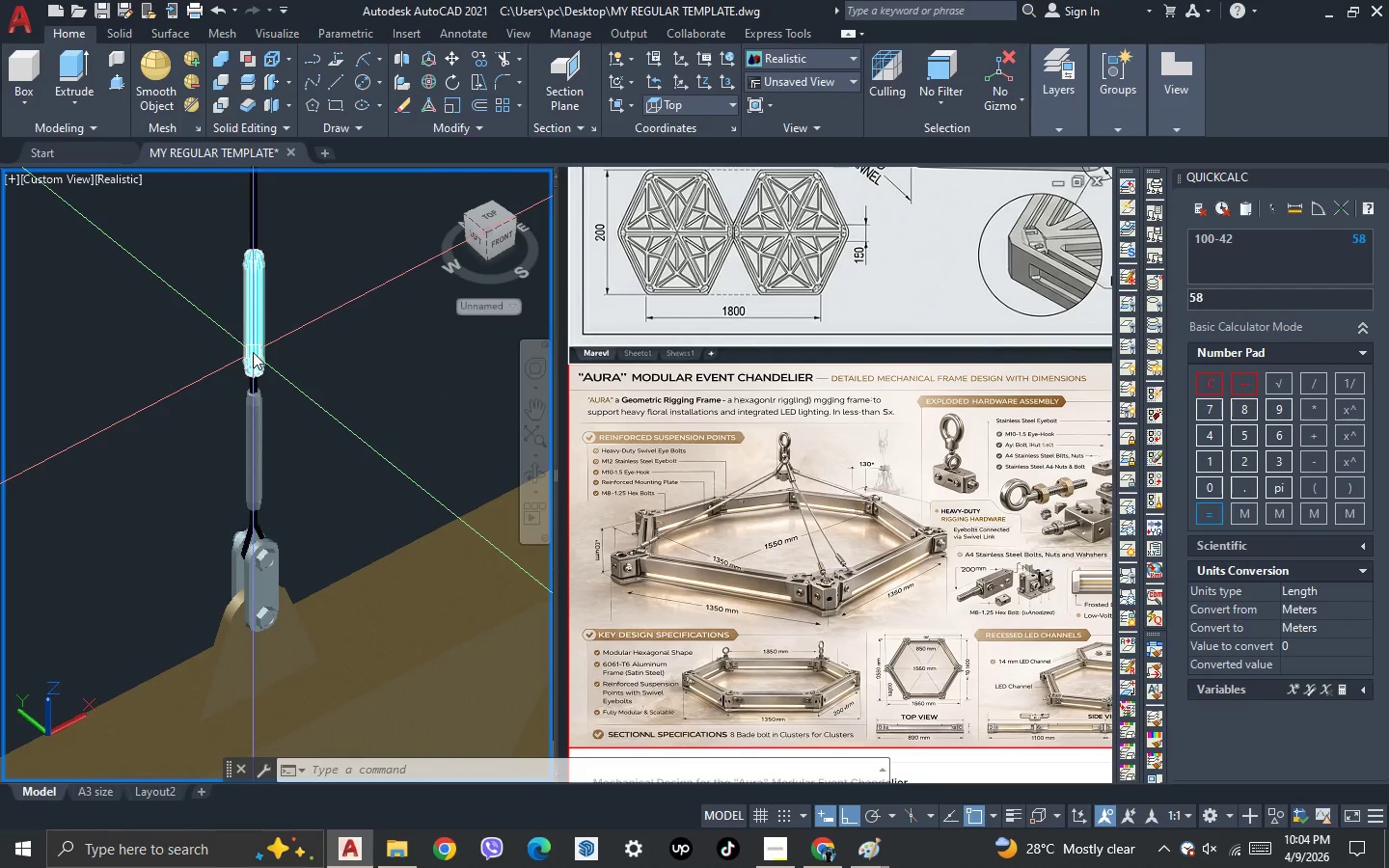 
left_click([253, 350])
 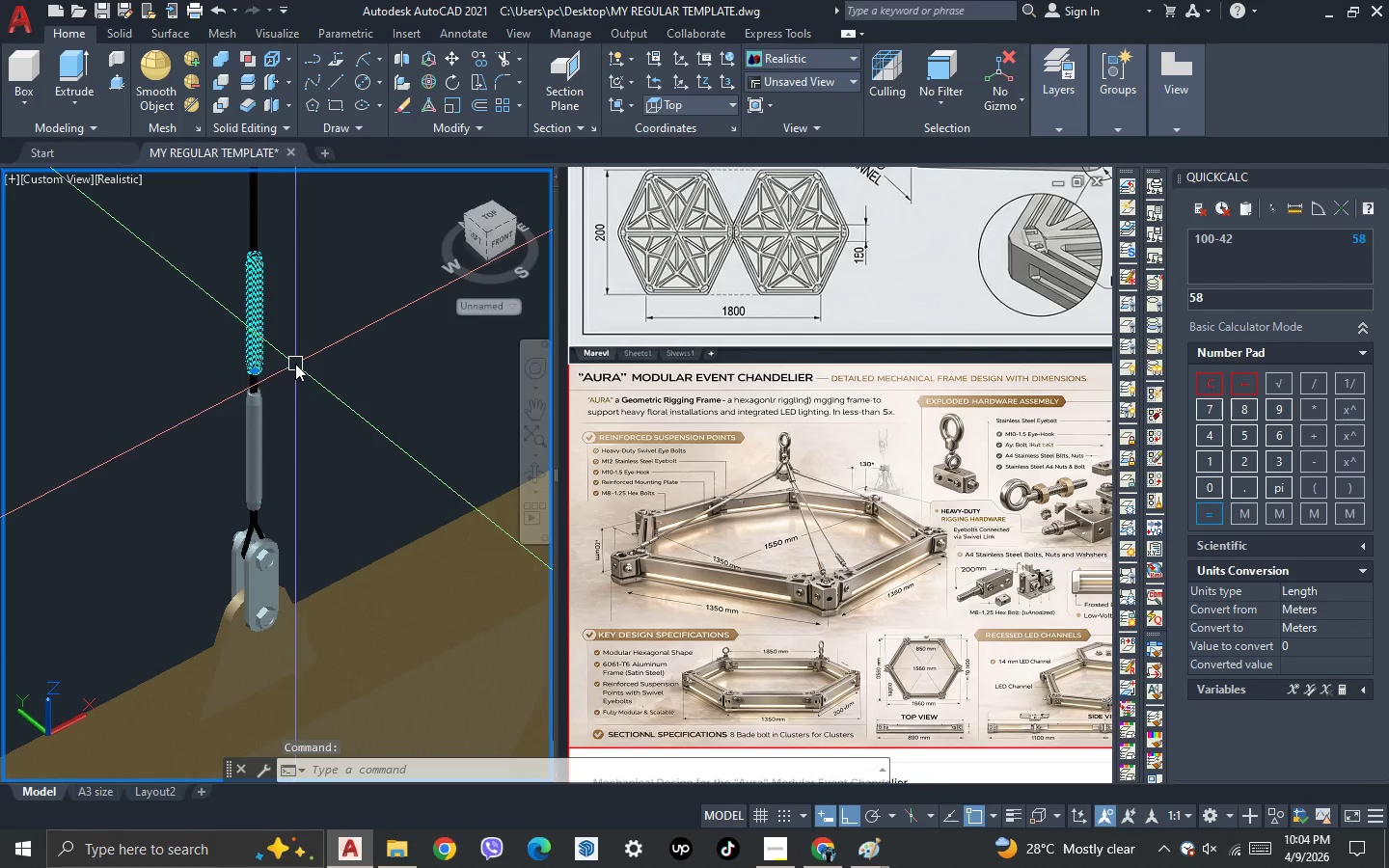 
key(Delete)
 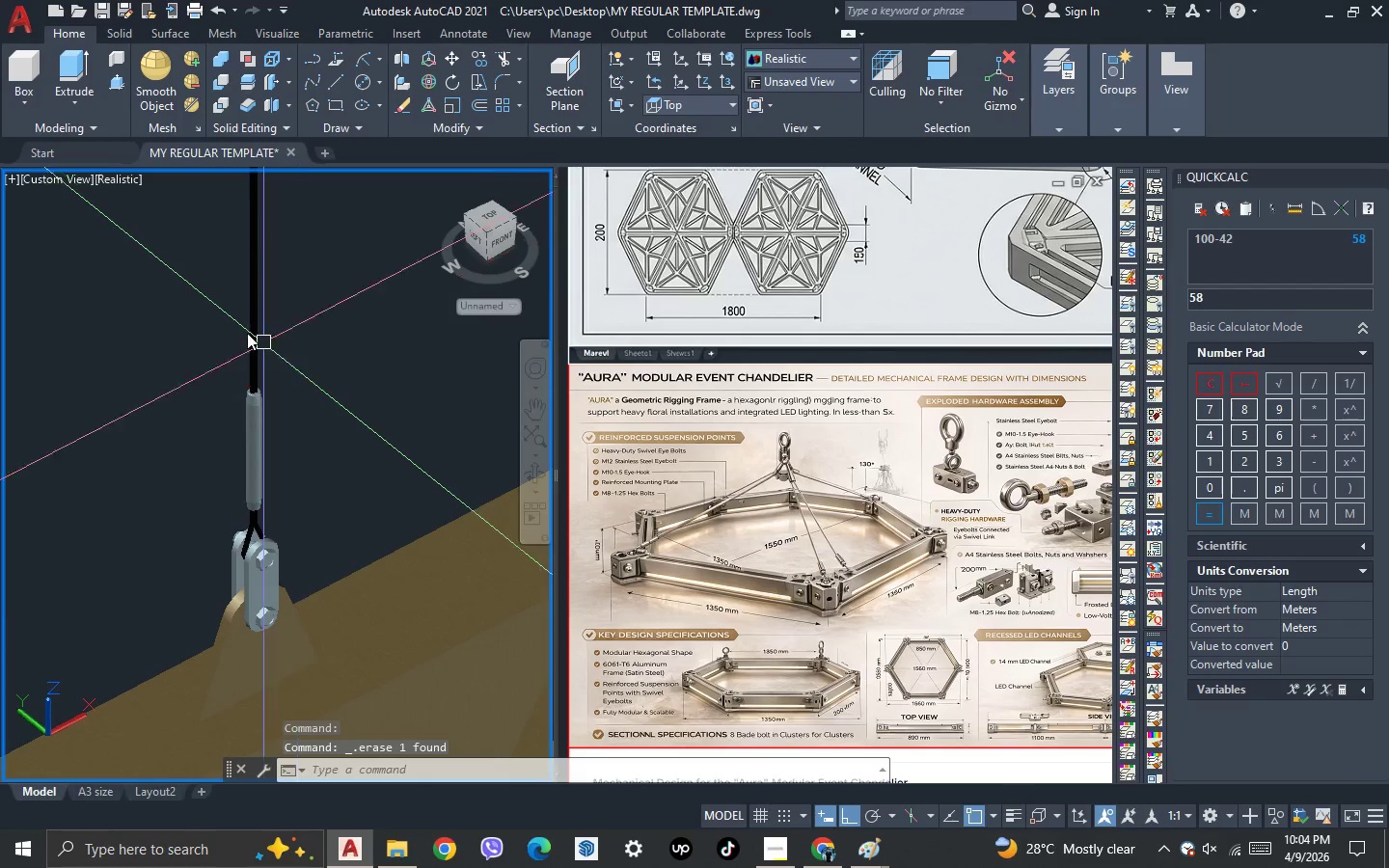 
scroll: coordinate [80, 271], scroll_direction: down, amount: 4.0
 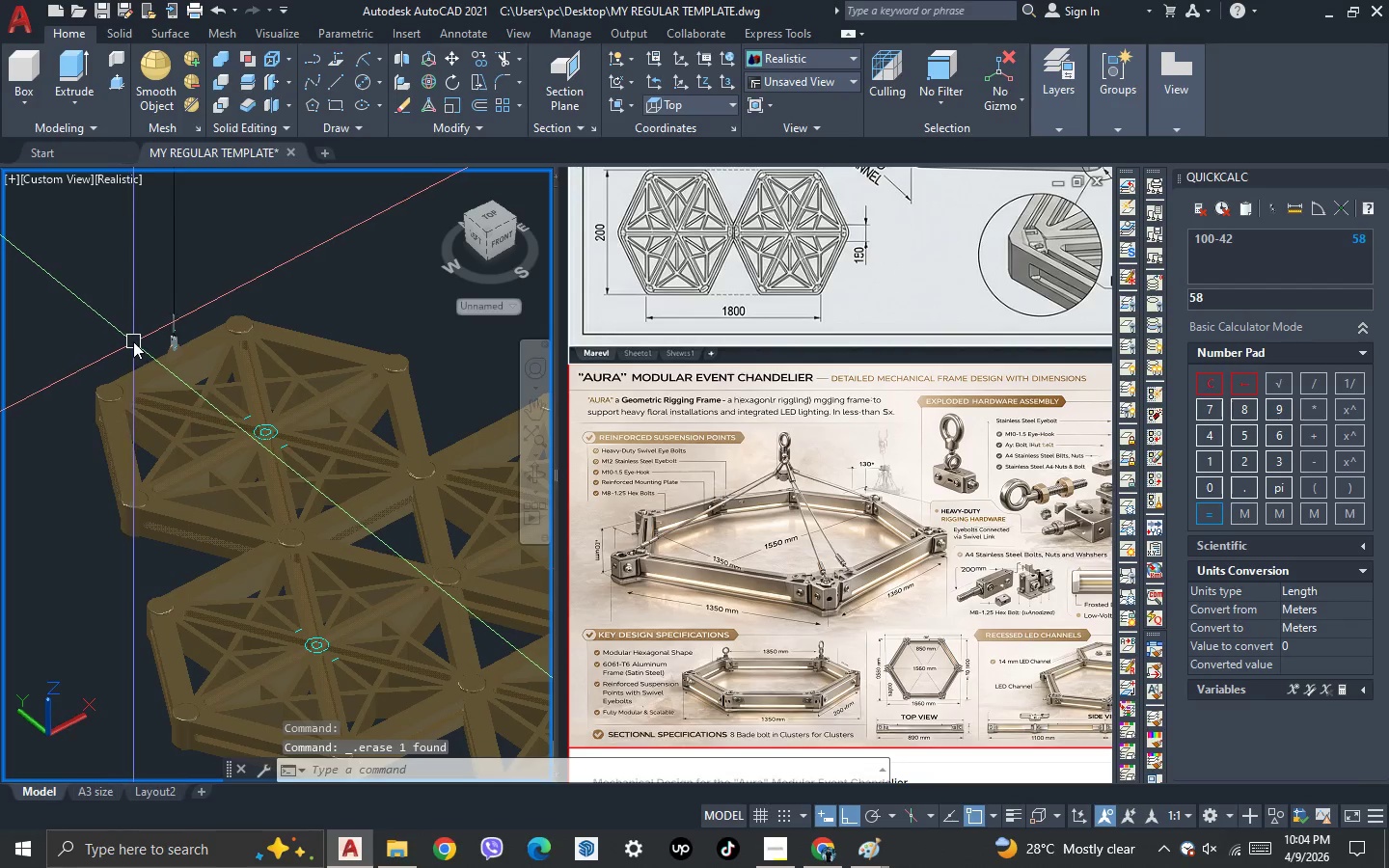 
scroll: coordinate [135, 342], scroll_direction: up, amount: 2.0
 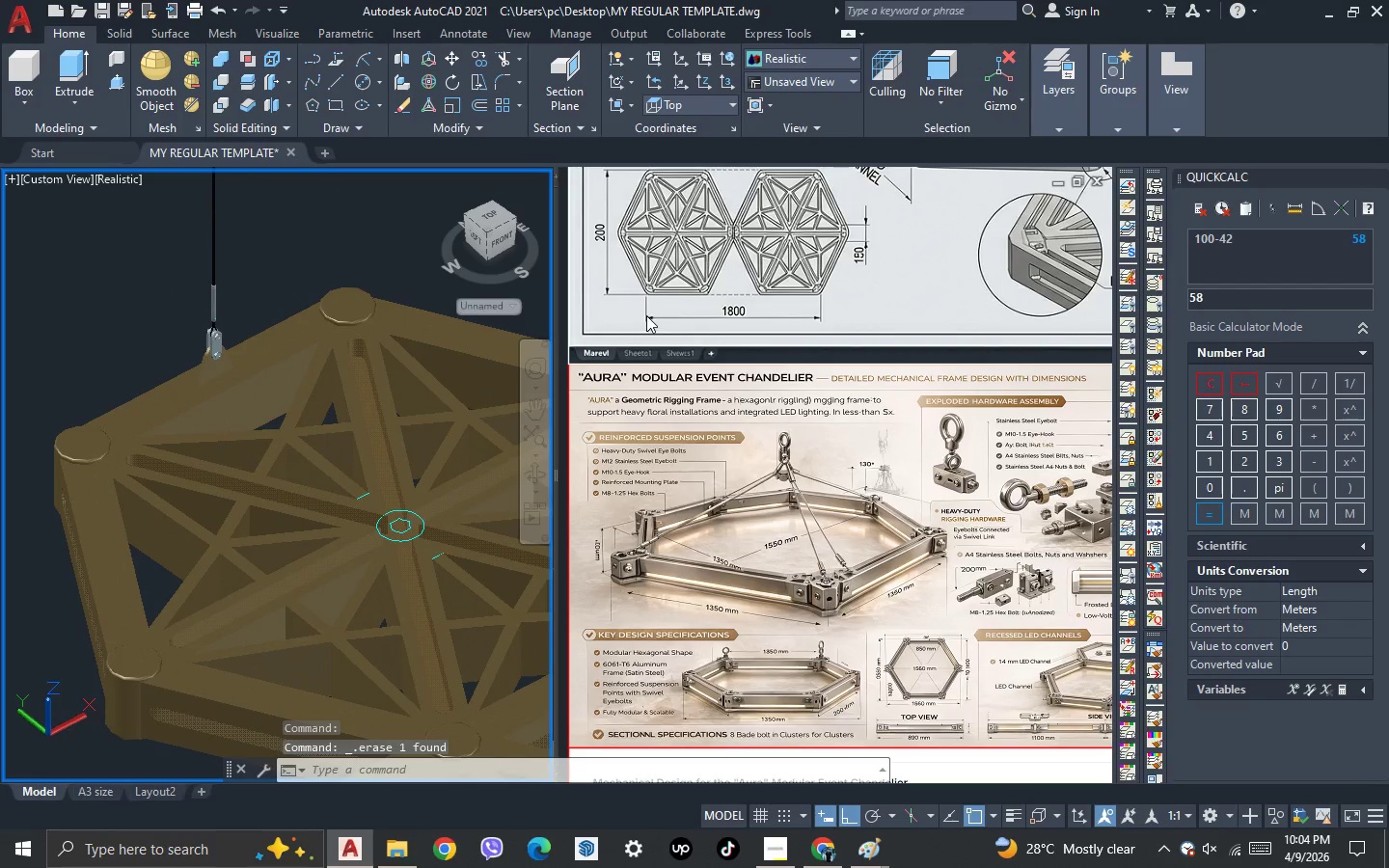 
left_click([680, 305])
 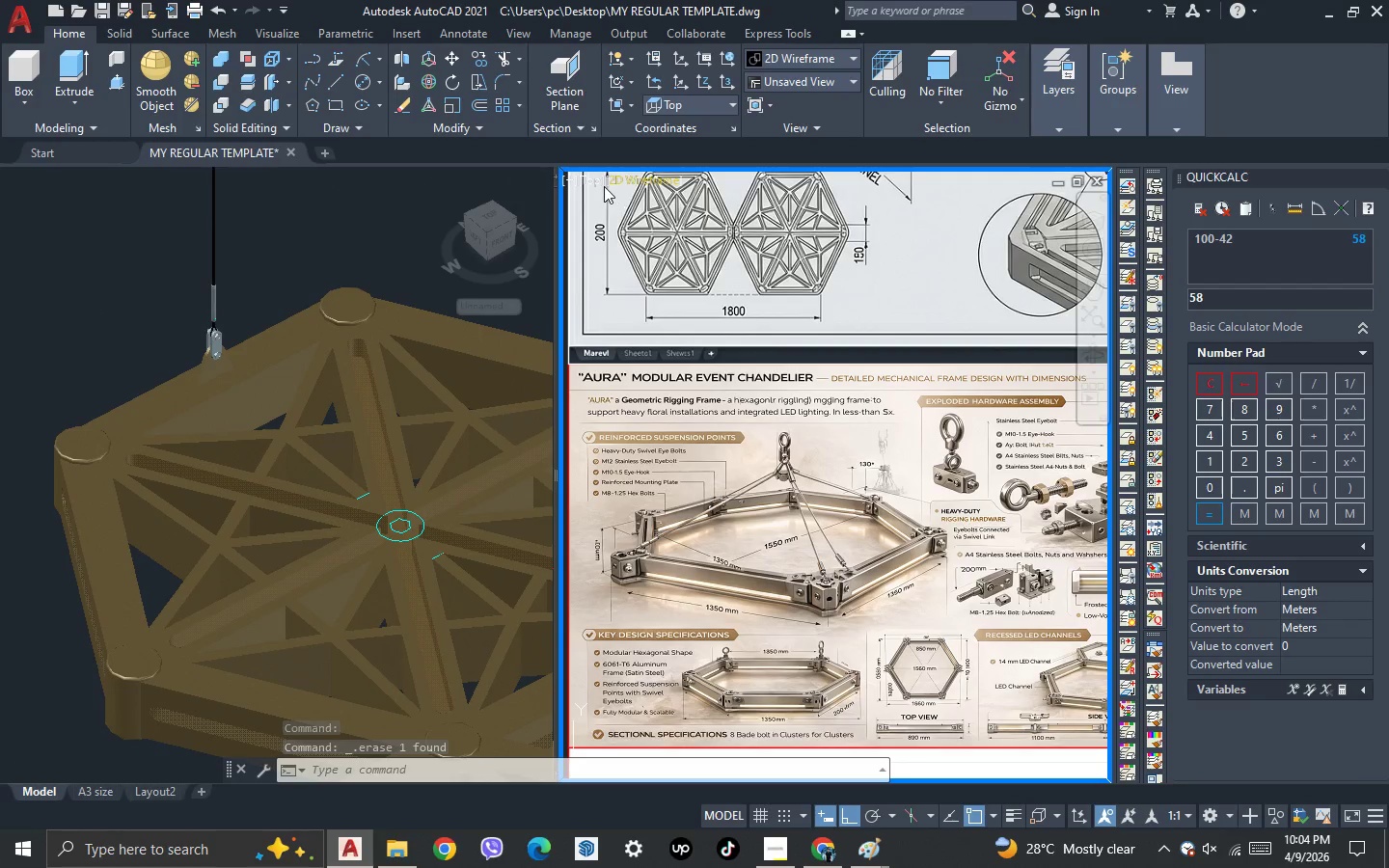 
left_click([599, 184])
 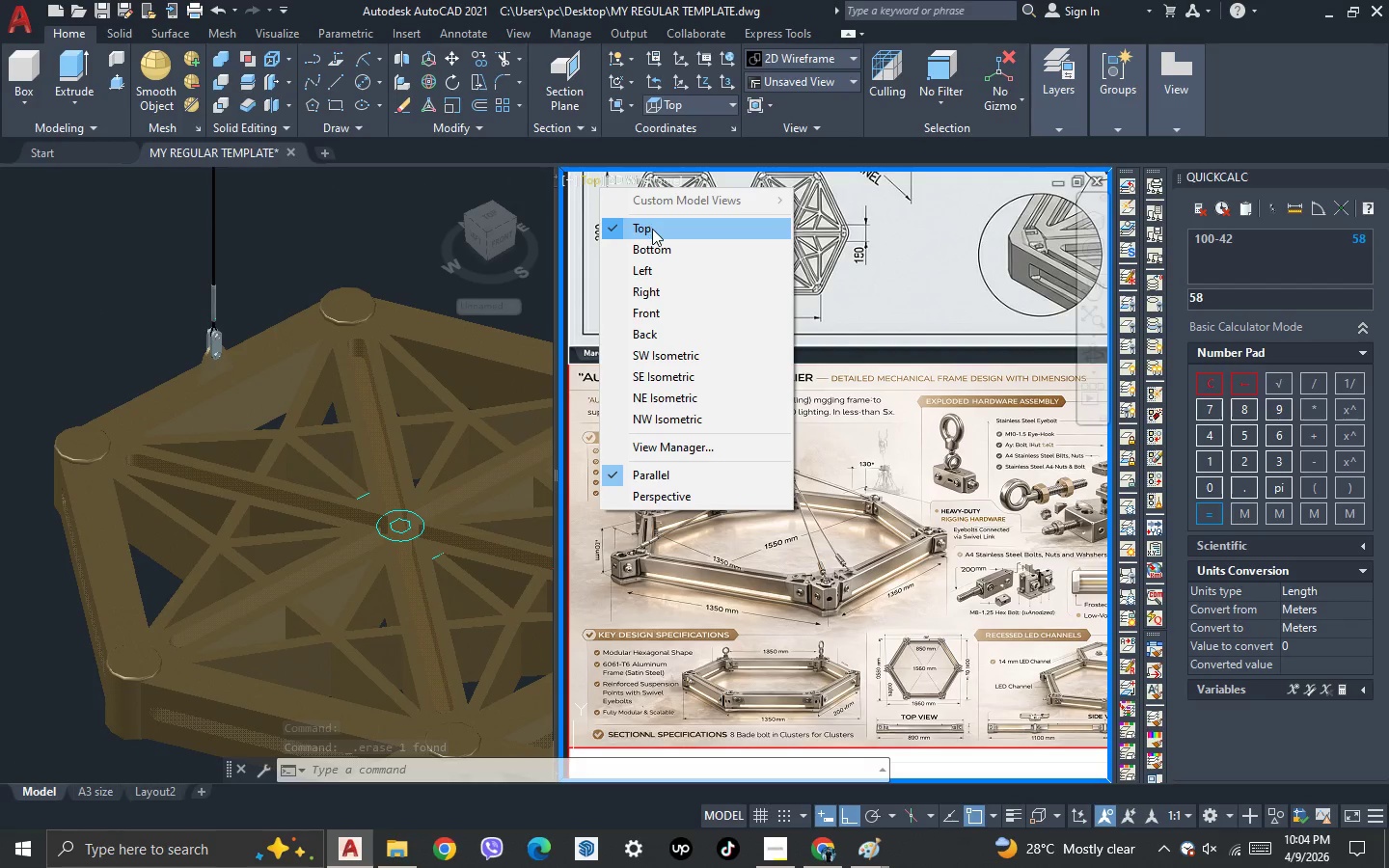 
left_click([653, 231])
 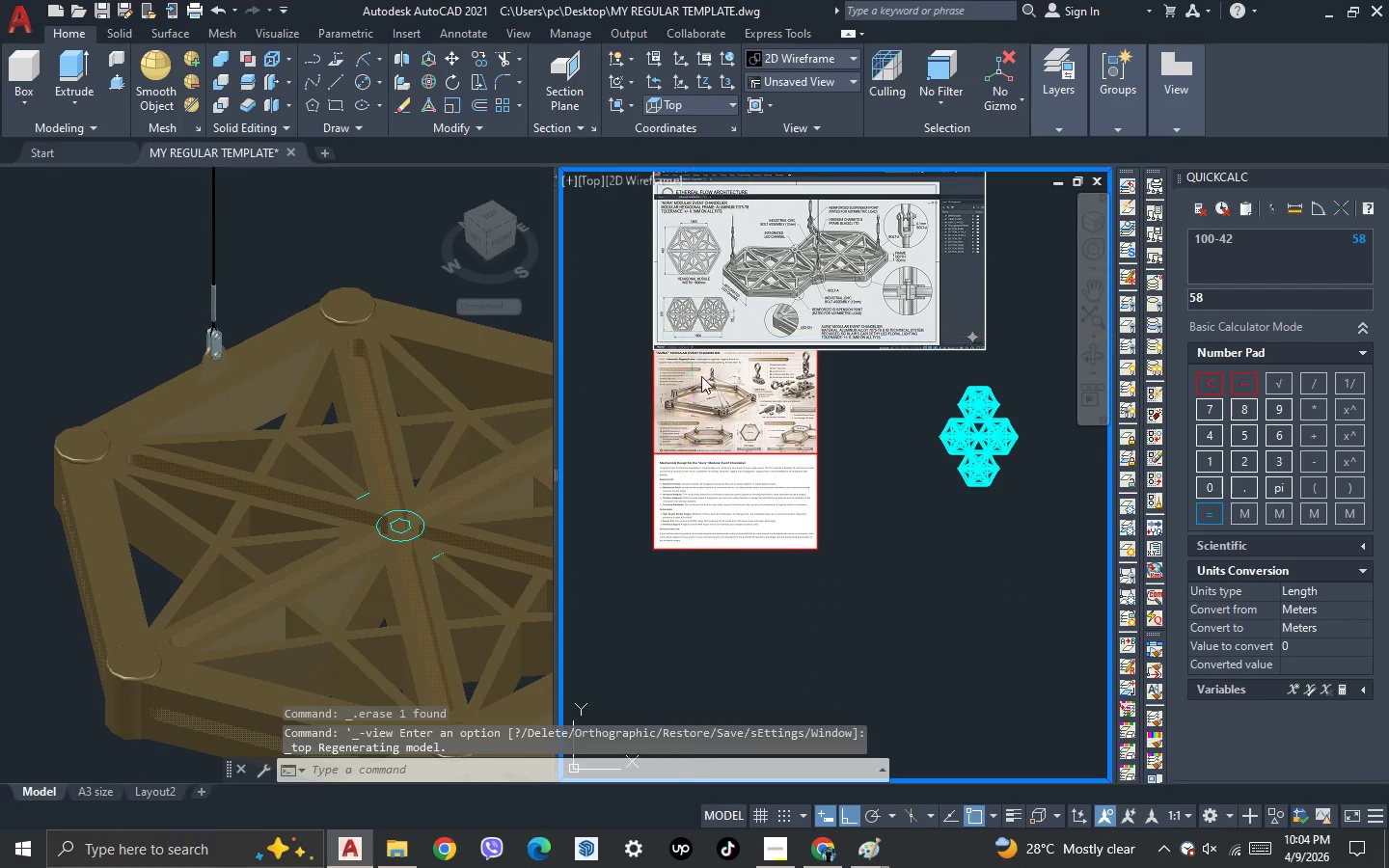 
scroll: coordinate [908, 413], scroll_direction: up, amount: 6.0
 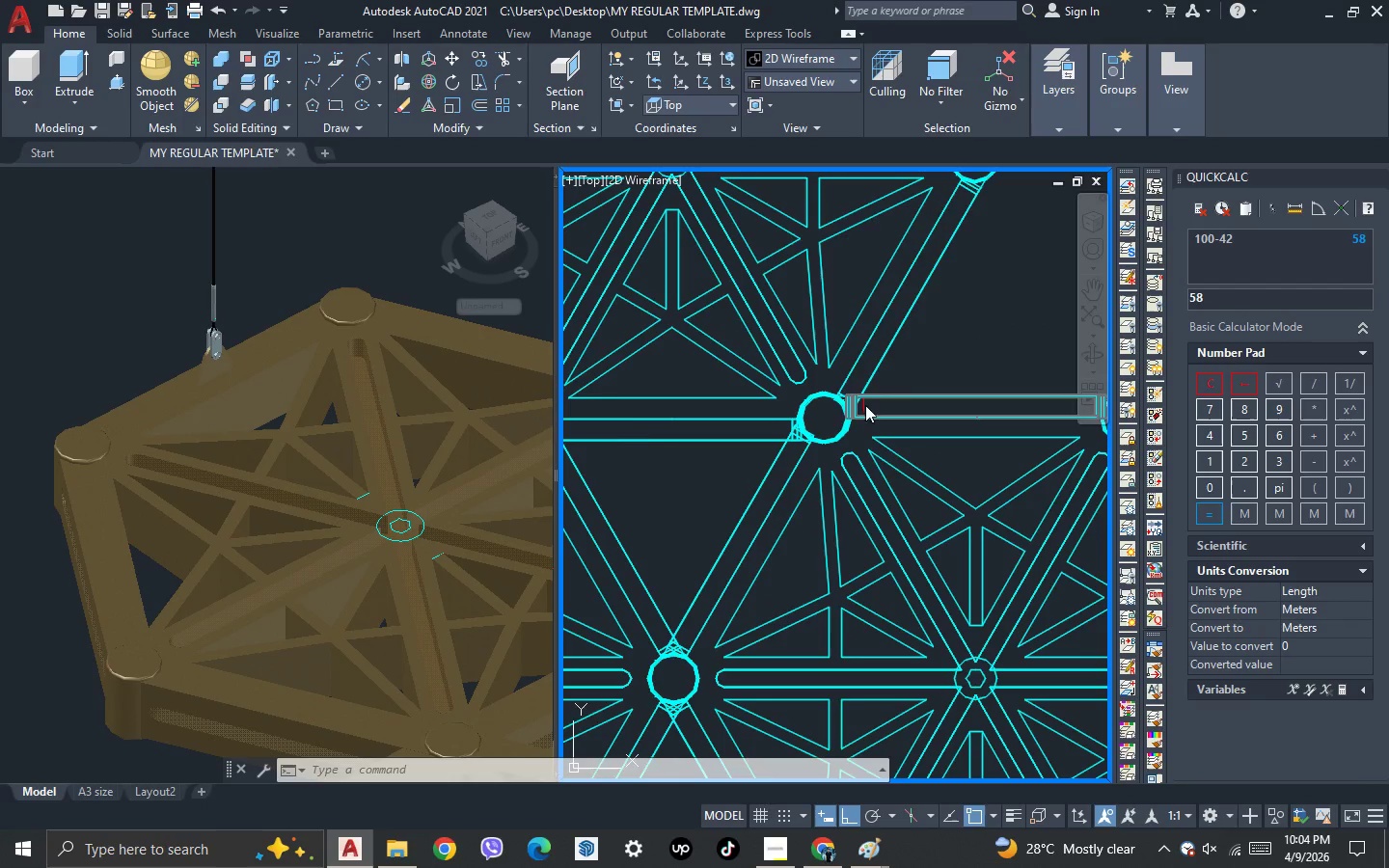 
scroll: coordinate [843, 411], scroll_direction: down, amount: 2.0
 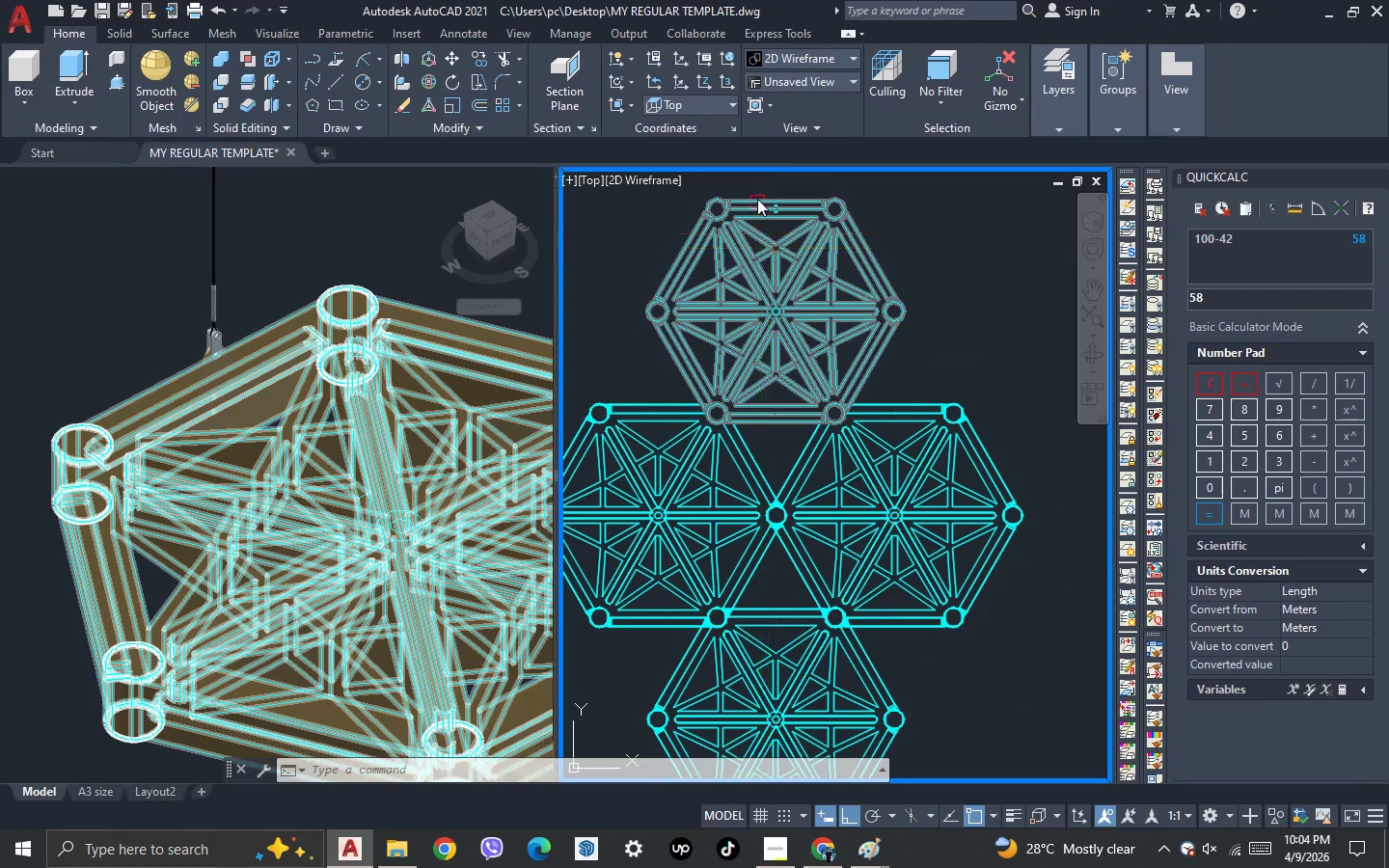 
scroll: coordinate [816, 253], scroll_direction: up, amount: 6.0
 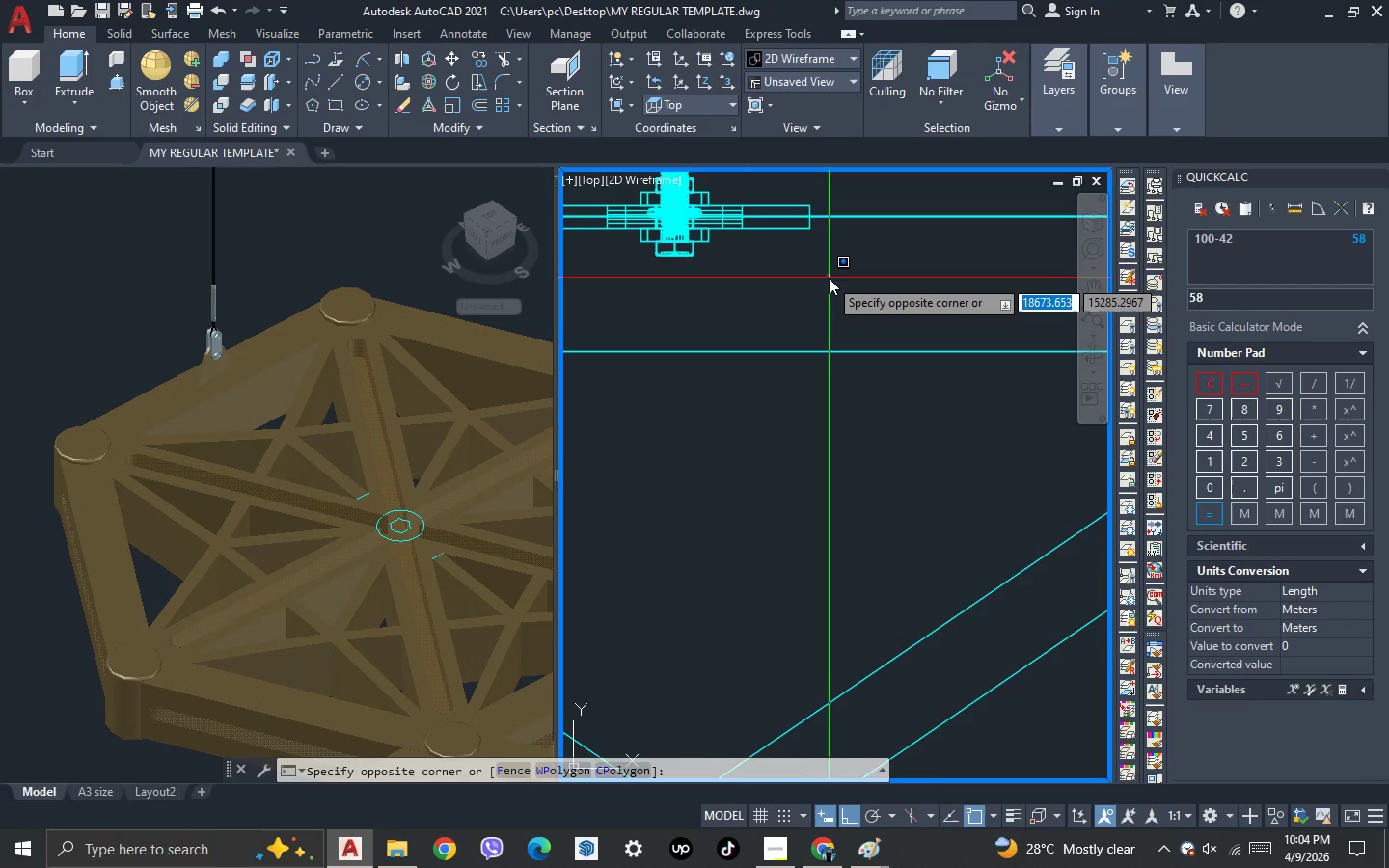 
scroll: coordinate [829, 278], scroll_direction: down, amount: 3.0
 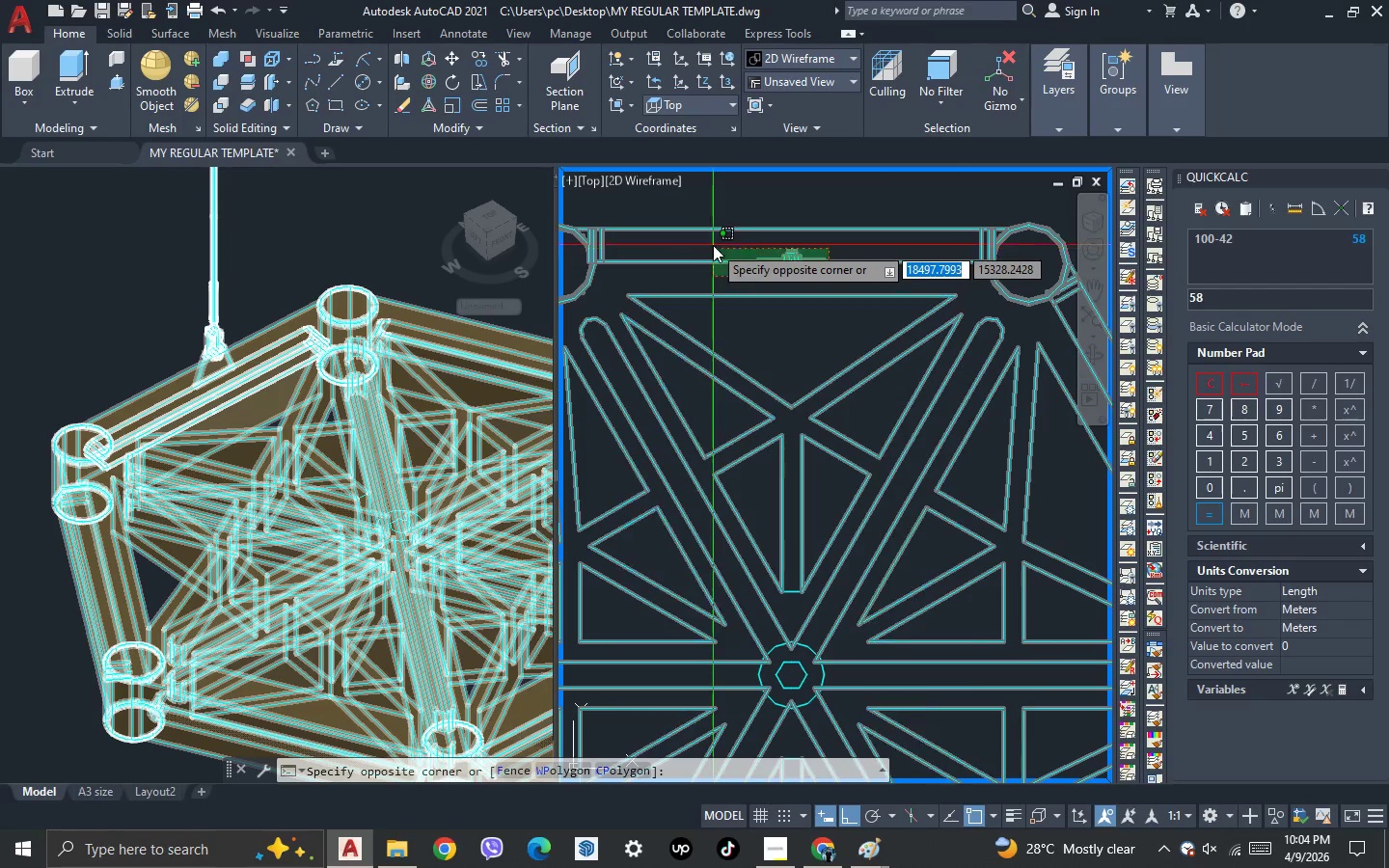 
left_click([712, 241])
 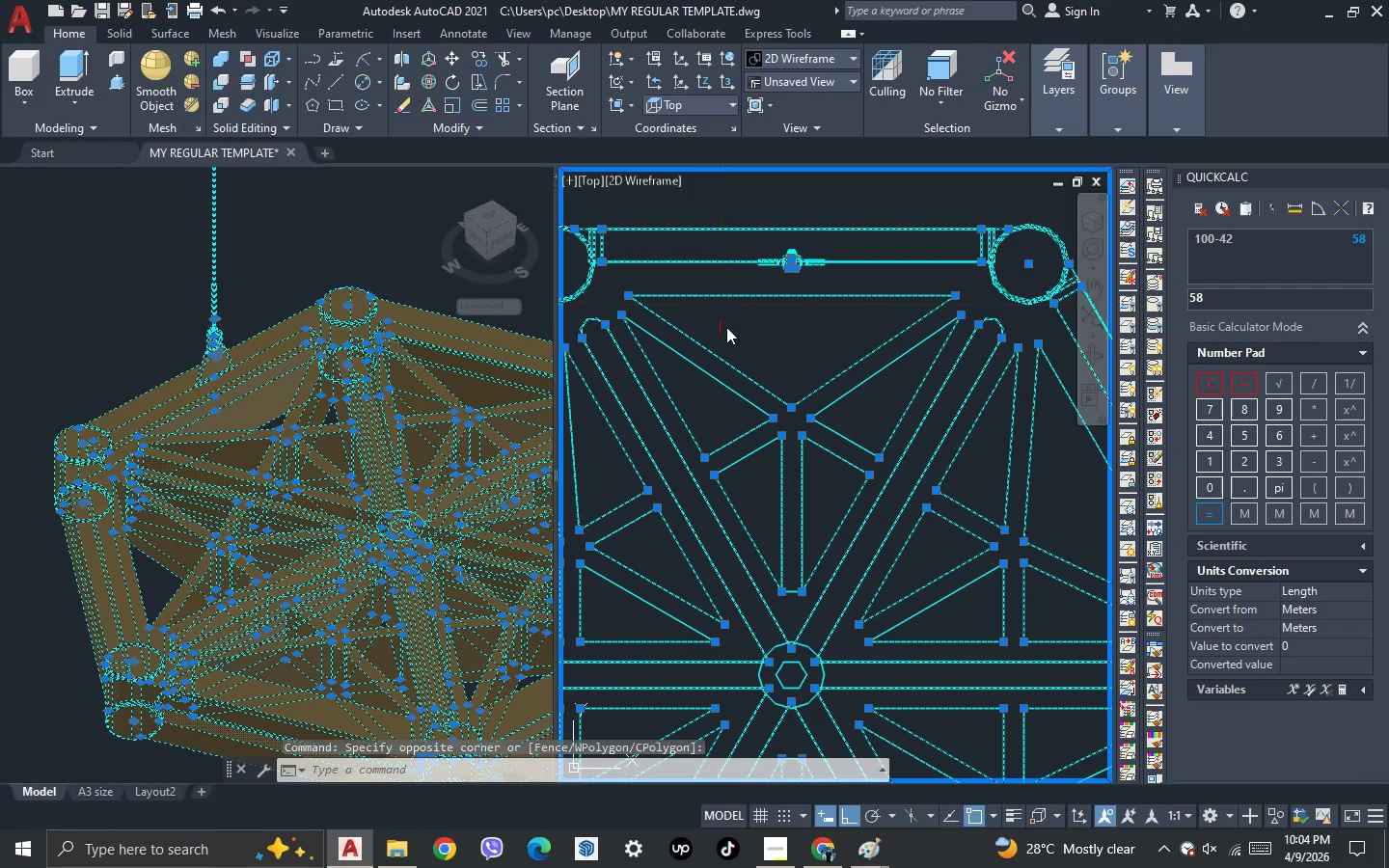 
hold_key(key=ShiftLeft, duration=0.92)
left_click_drag(start_coordinate=[734, 340], to_coordinate=[728, 301])
 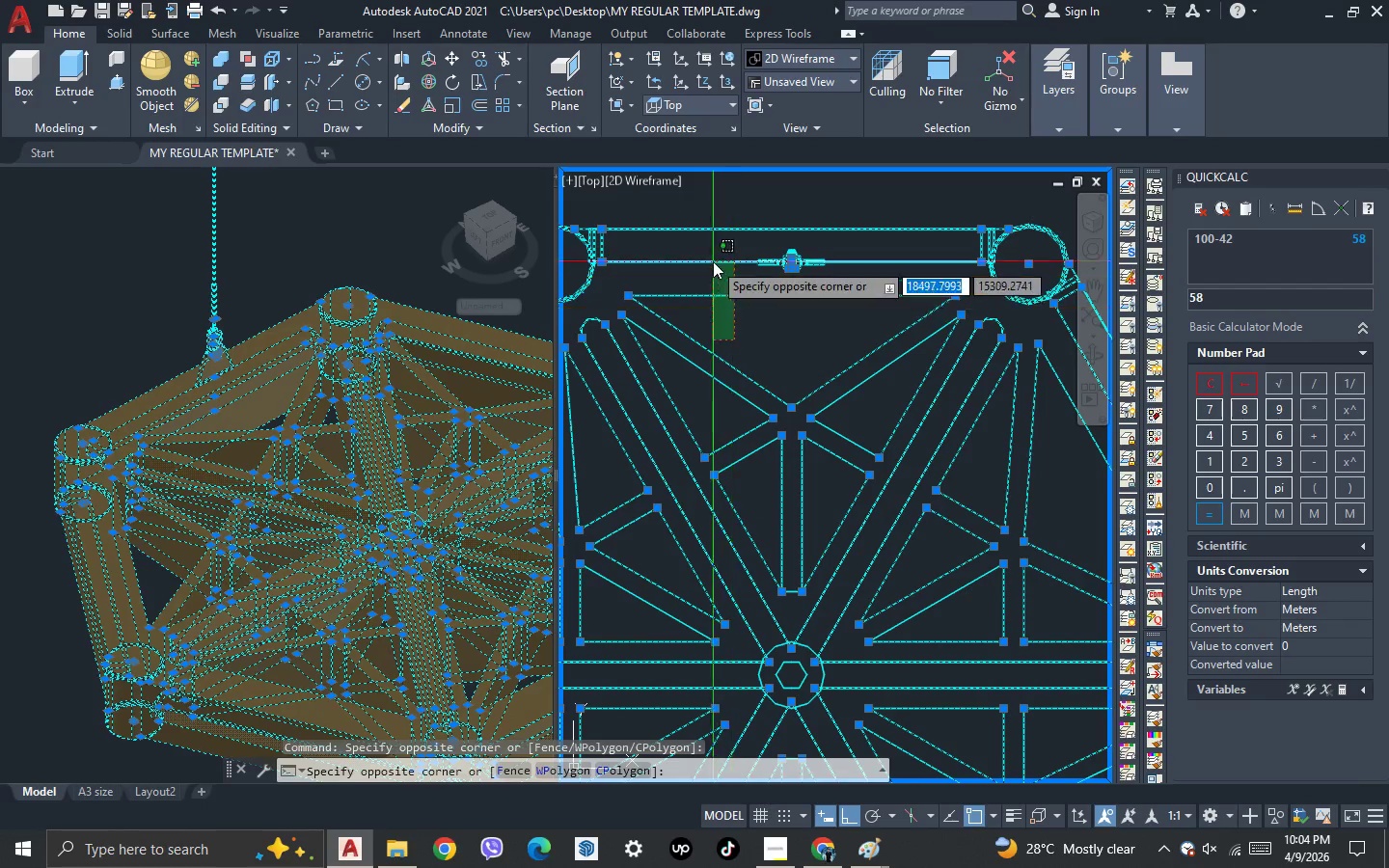 
double_click([713, 261])
 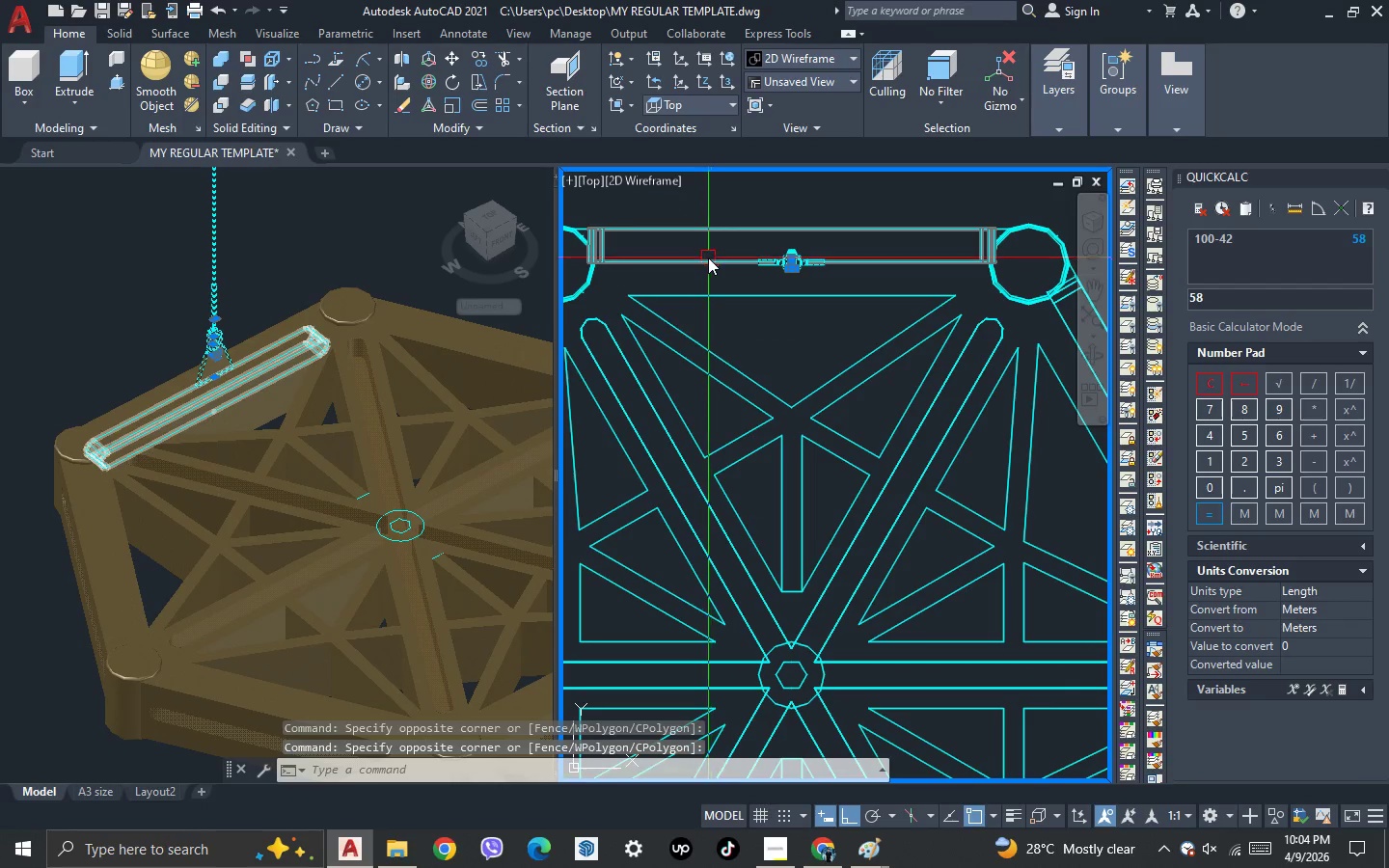 
scroll: coordinate [708, 258], scroll_direction: down, amount: 2.0
 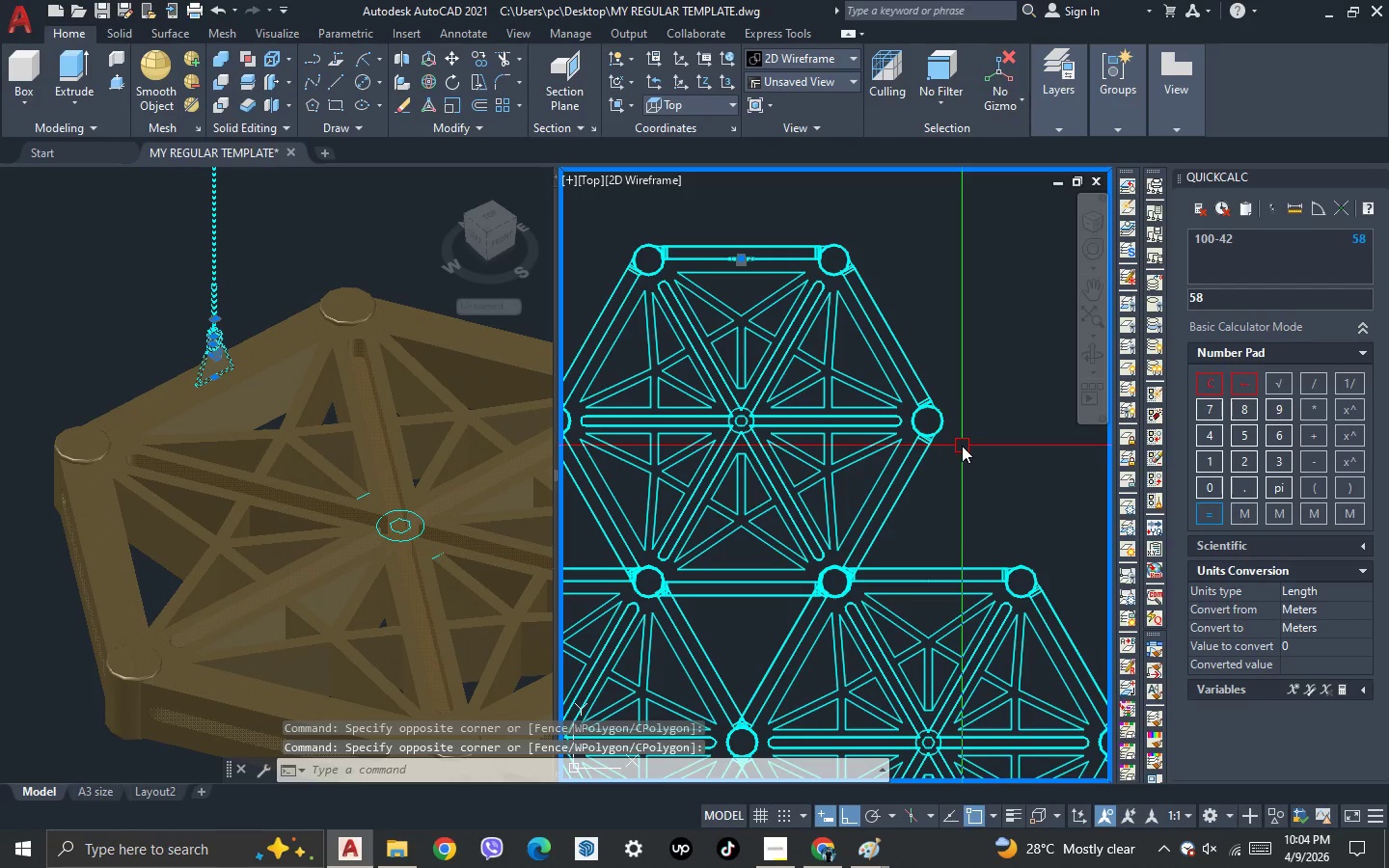 
type(mi )
 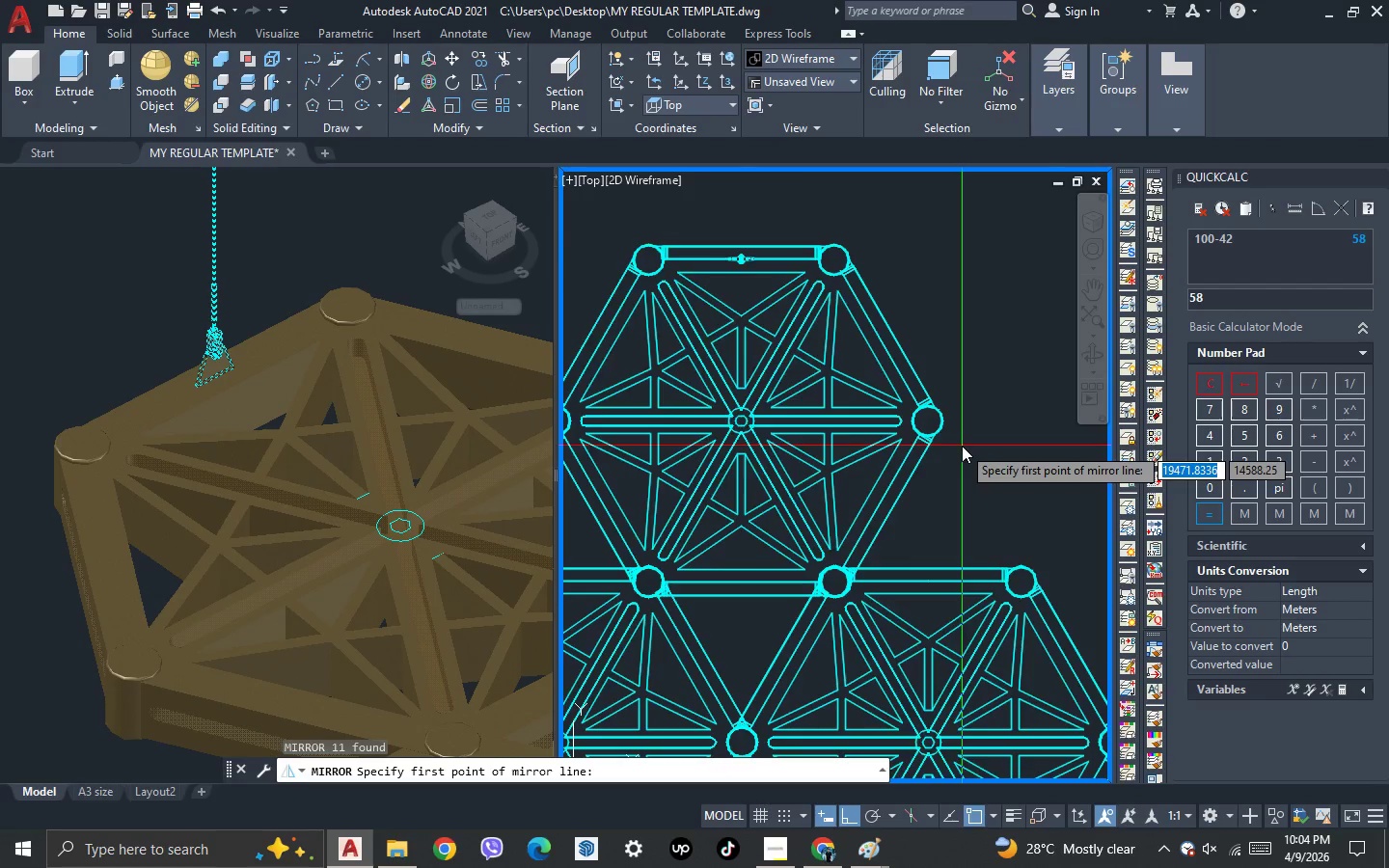 
scroll: coordinate [962, 446], scroll_direction: up, amount: 1.0
 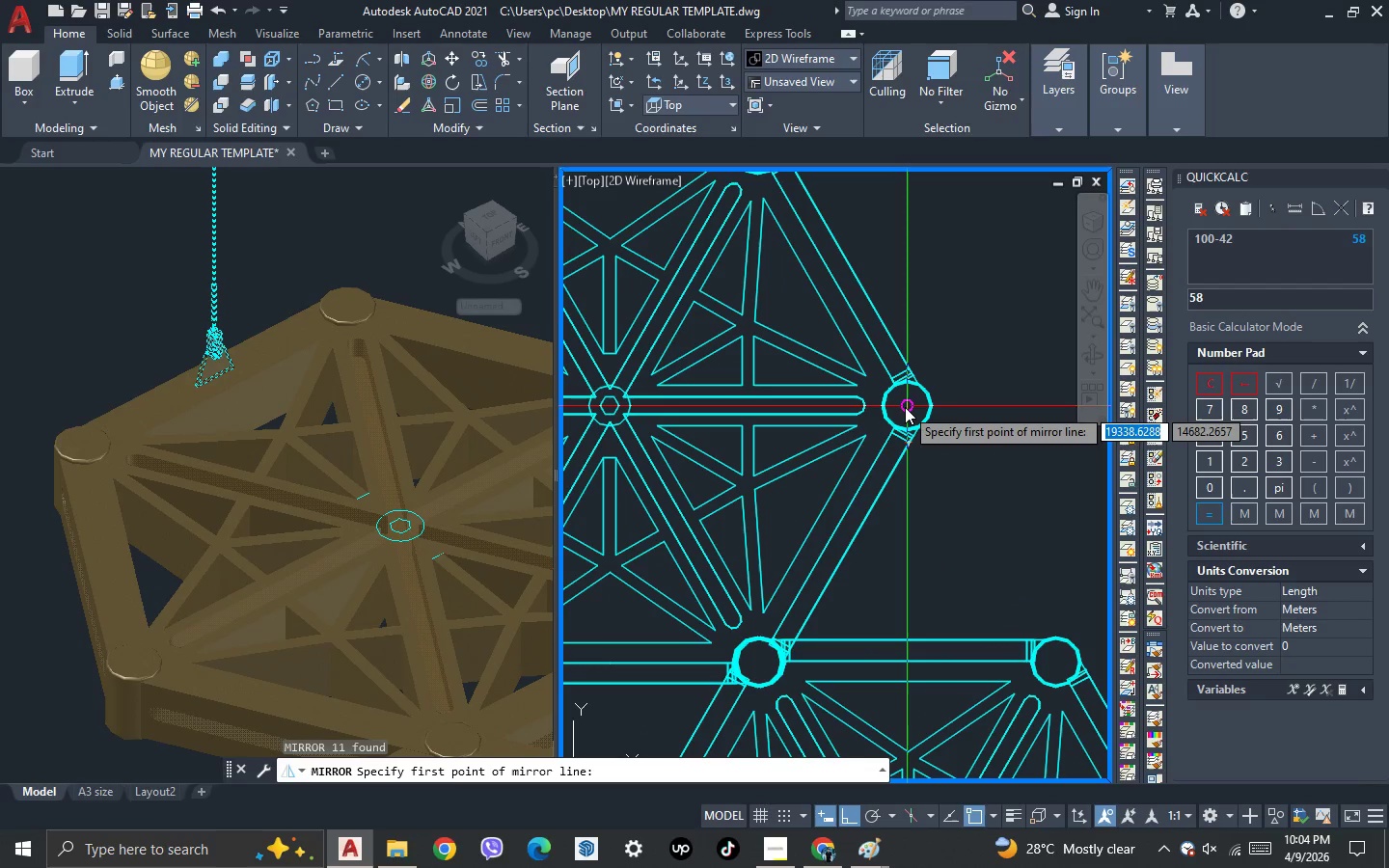 
left_click([904, 407])
 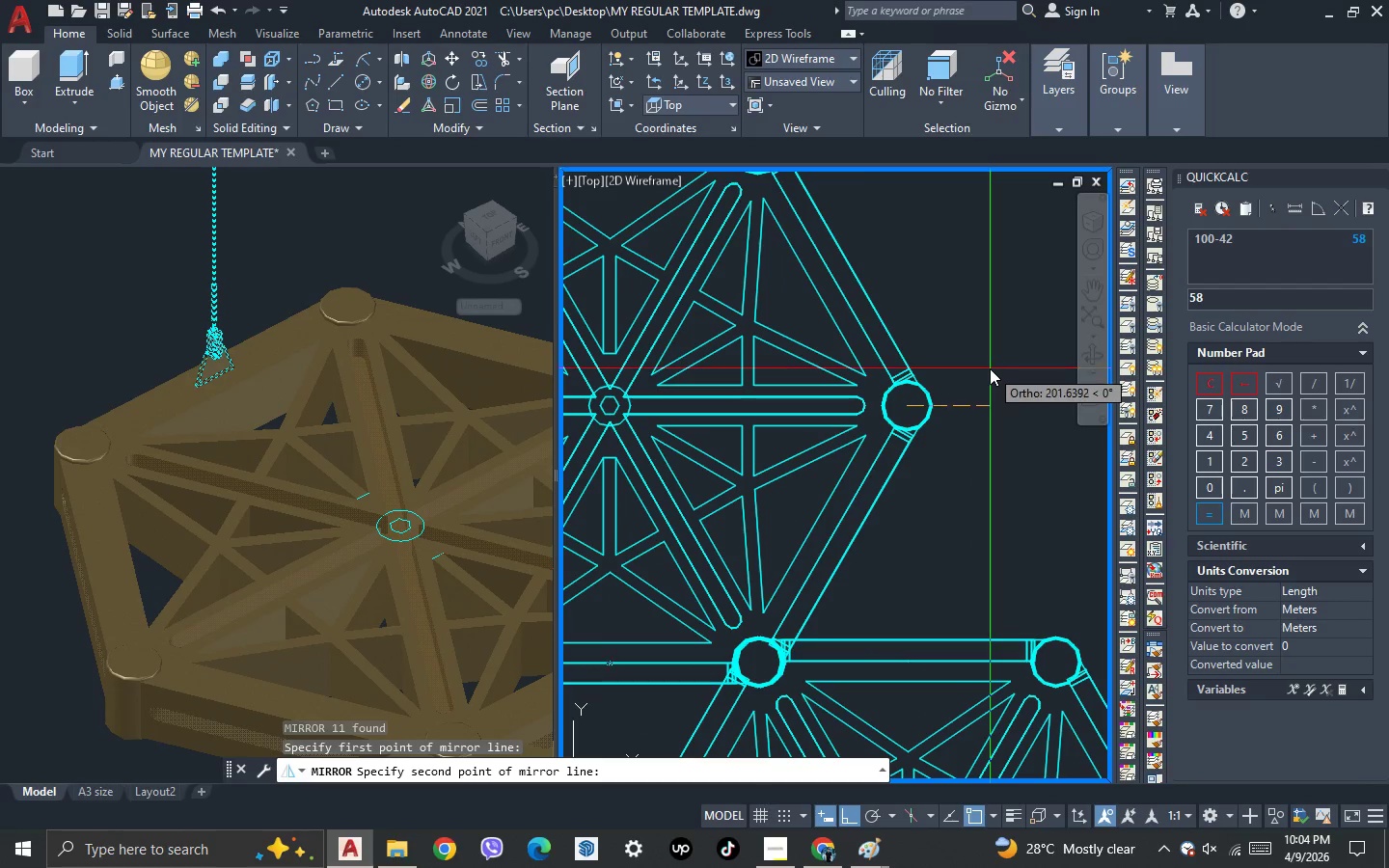 
left_click([990, 368])
 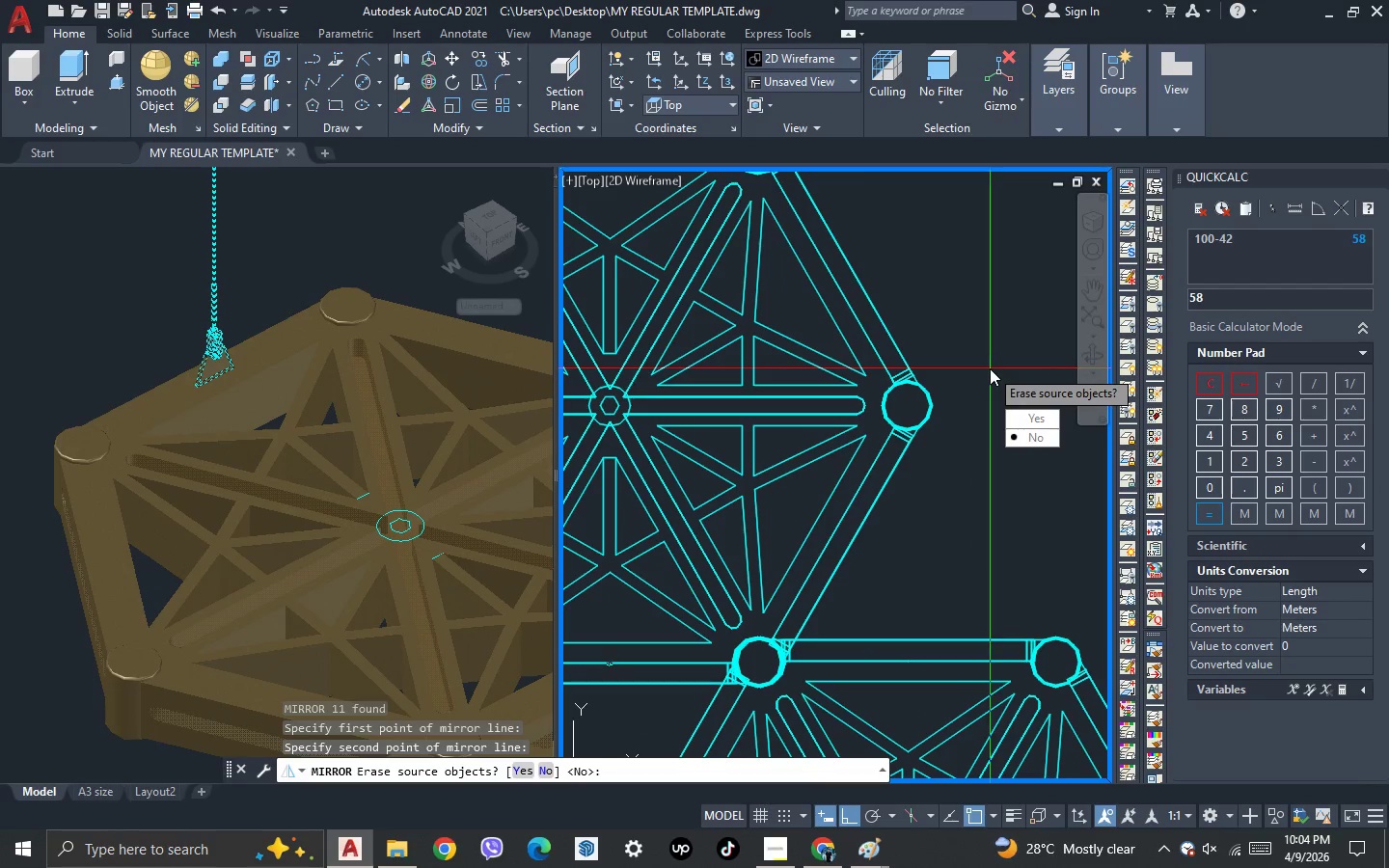 
key(Space)
 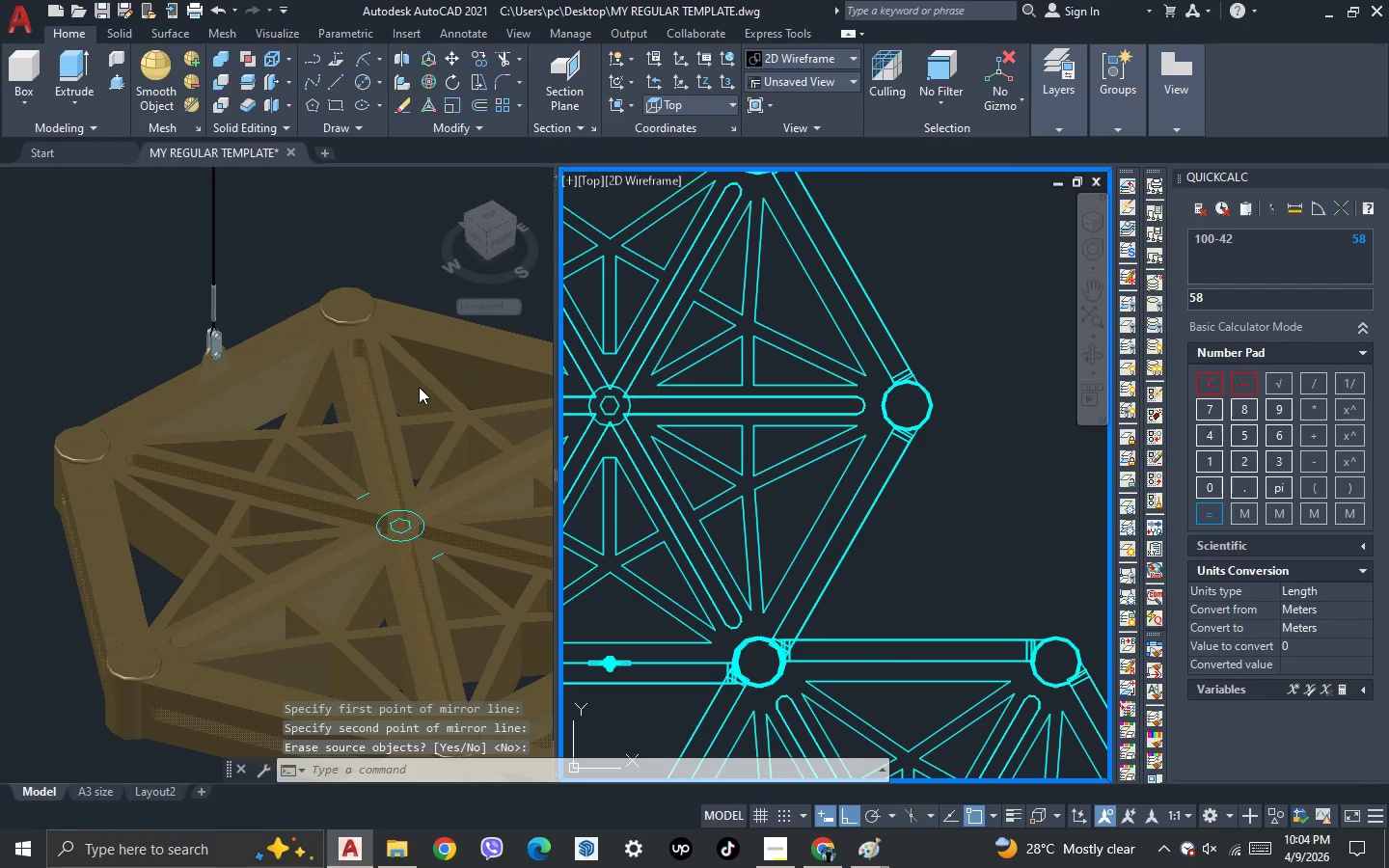 
left_click([416, 385])
 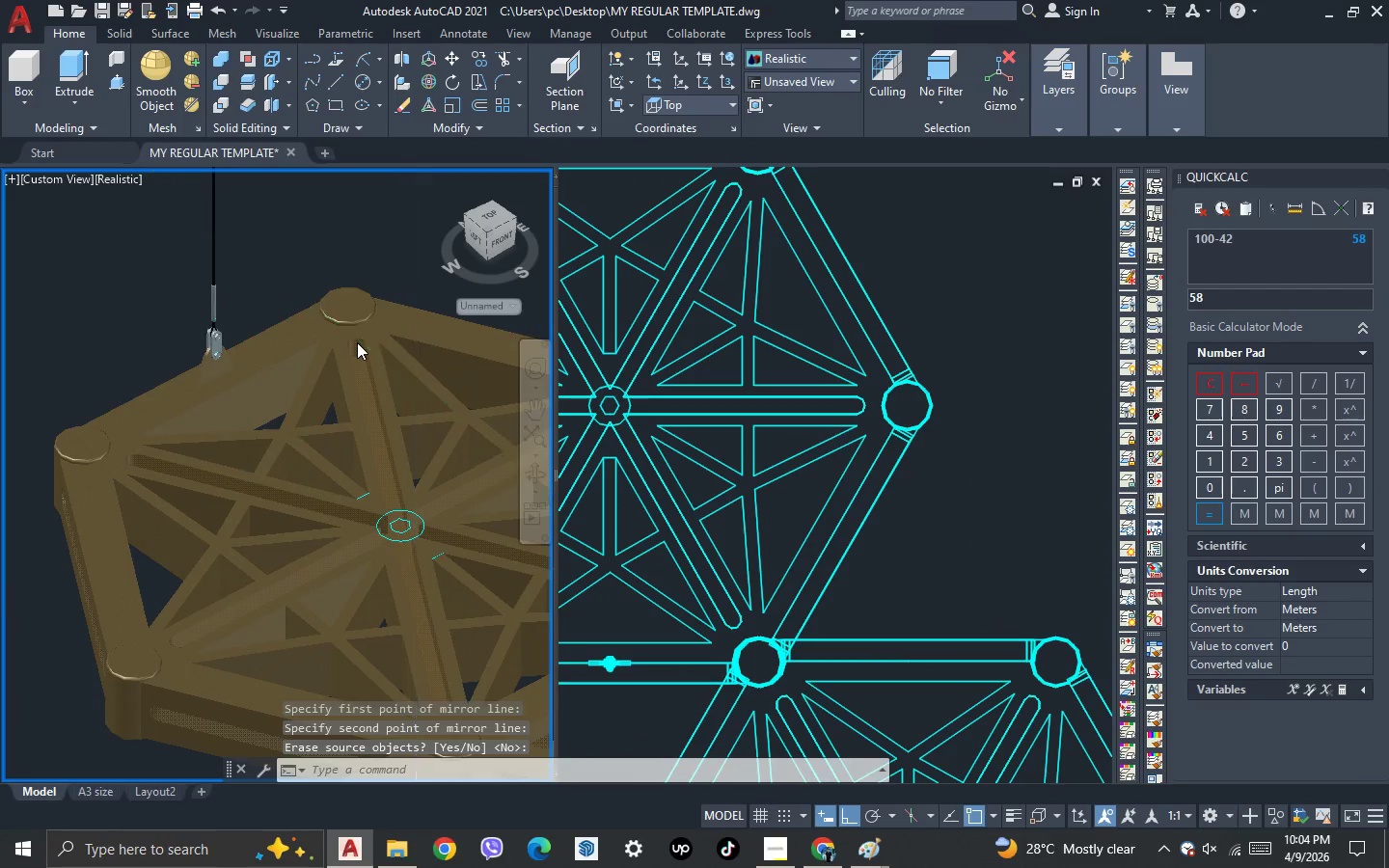 
scroll: coordinate [357, 342], scroll_direction: down, amount: 2.0
 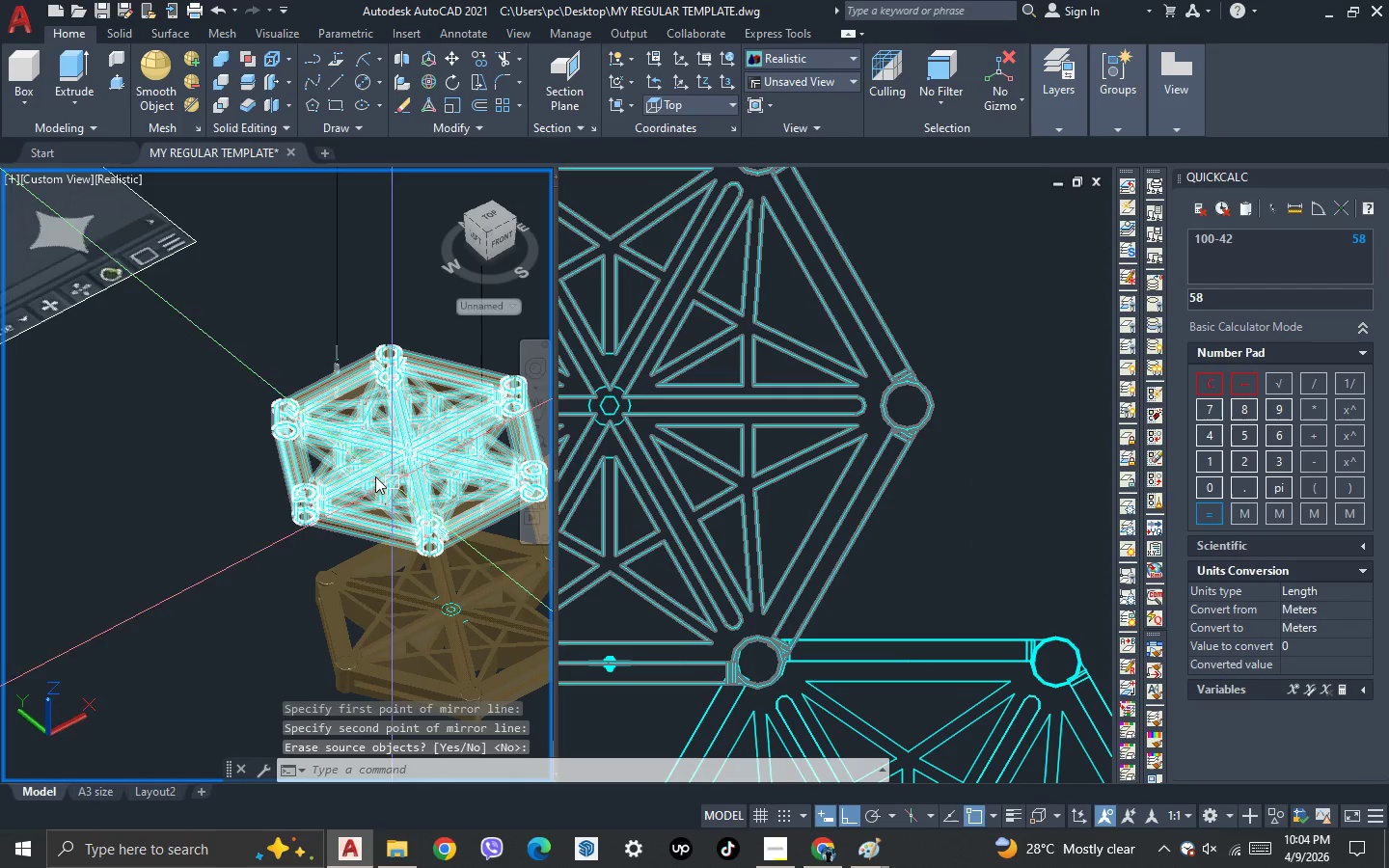 
scroll: coordinate [312, 500], scroll_direction: up, amount: 5.0
 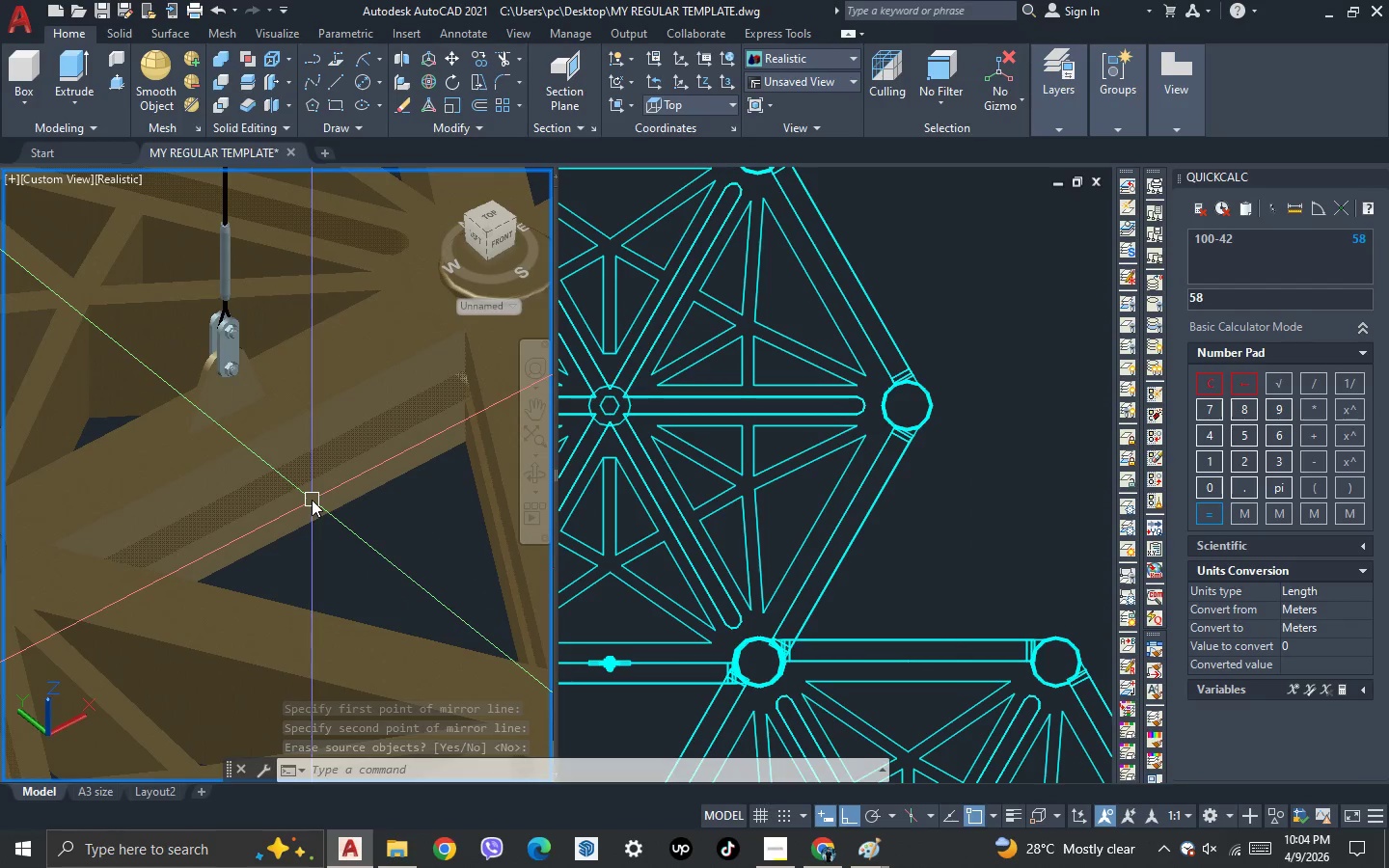 
scroll: coordinate [209, 427], scroll_direction: down, amount: 4.0
 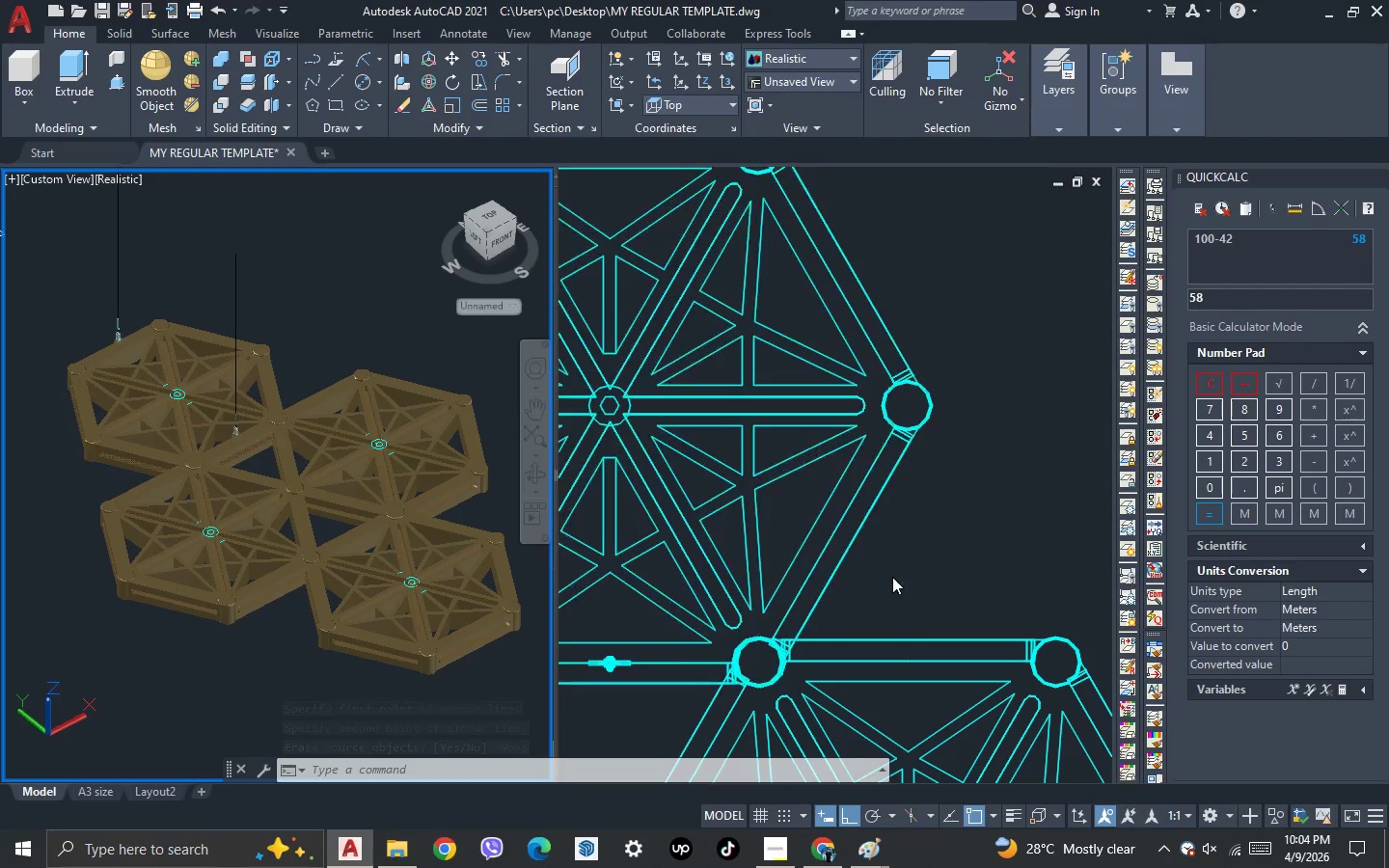 
left_click([940, 577])
 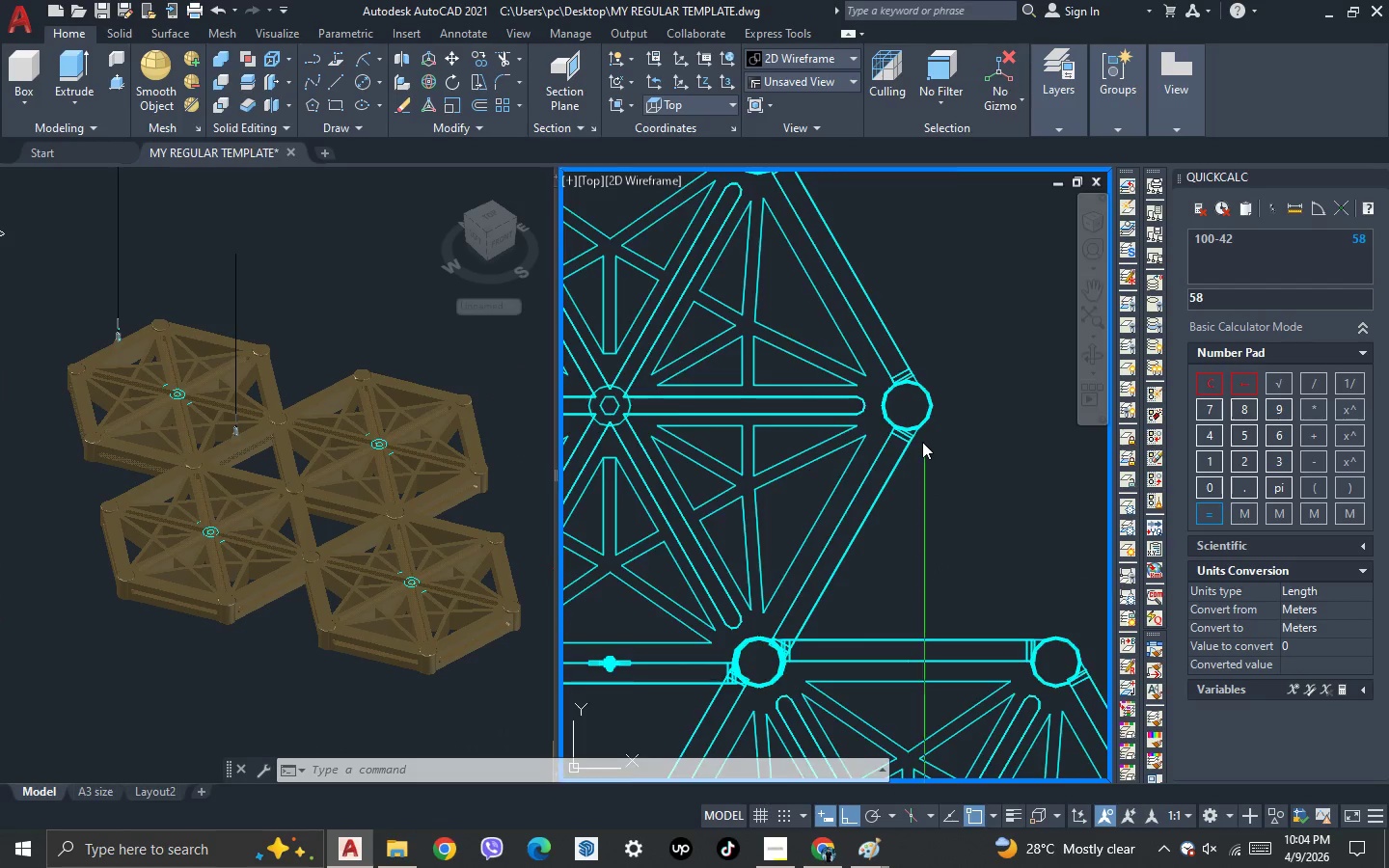 
scroll: coordinate [801, 423], scroll_direction: down, amount: 4.0
 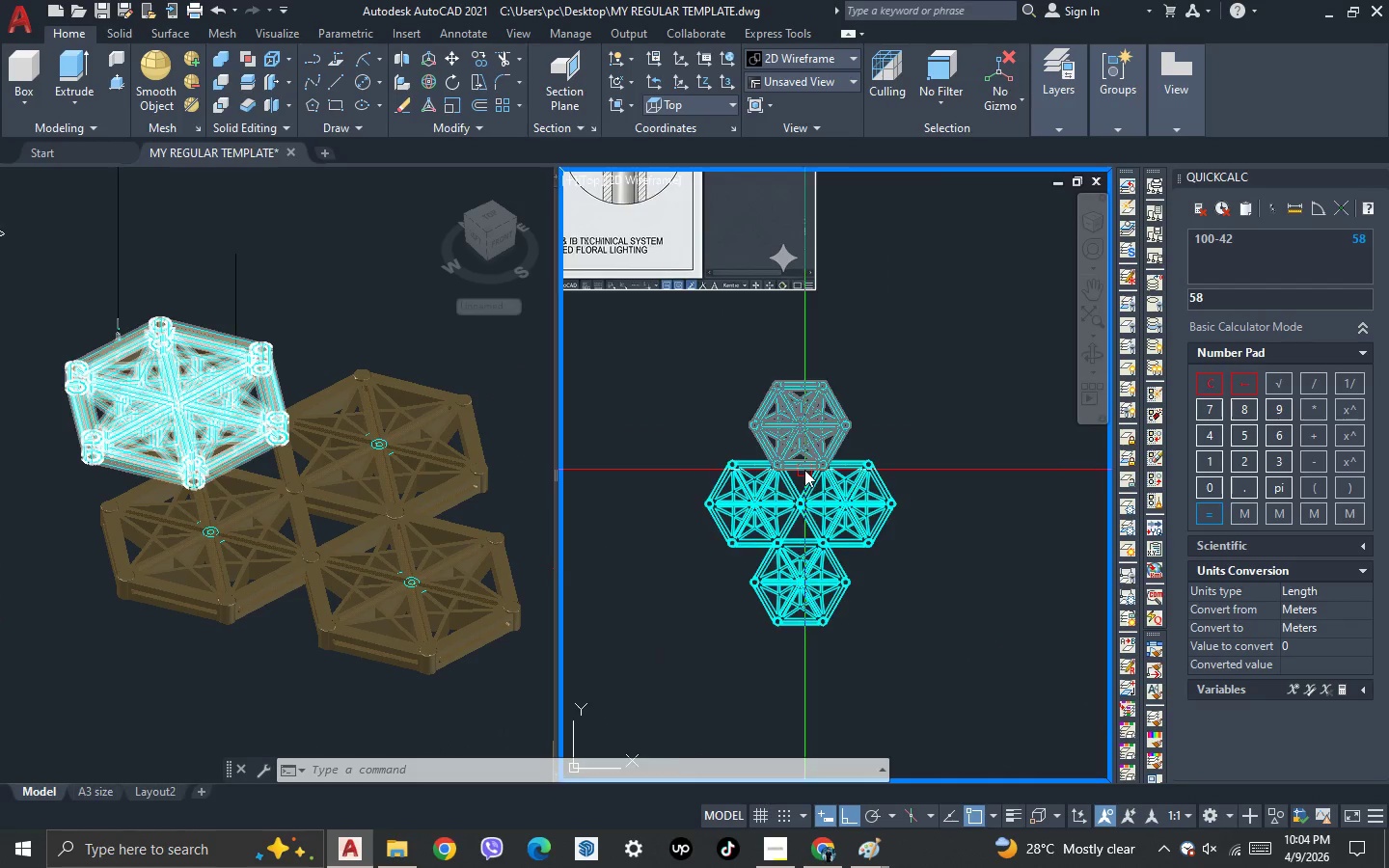 
scroll: coordinate [794, 464], scroll_direction: up, amount: 7.0
 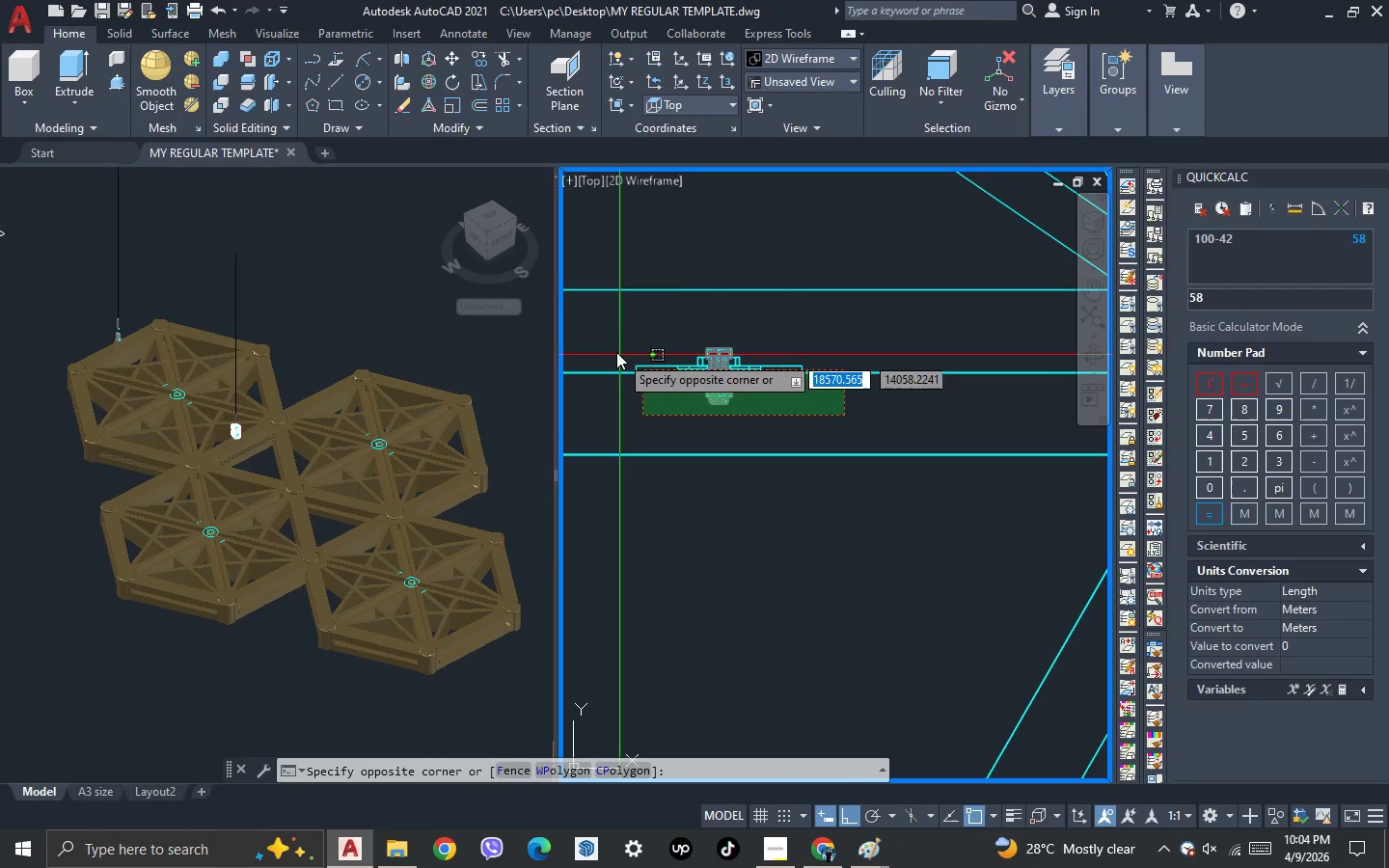 
left_click([593, 336])
 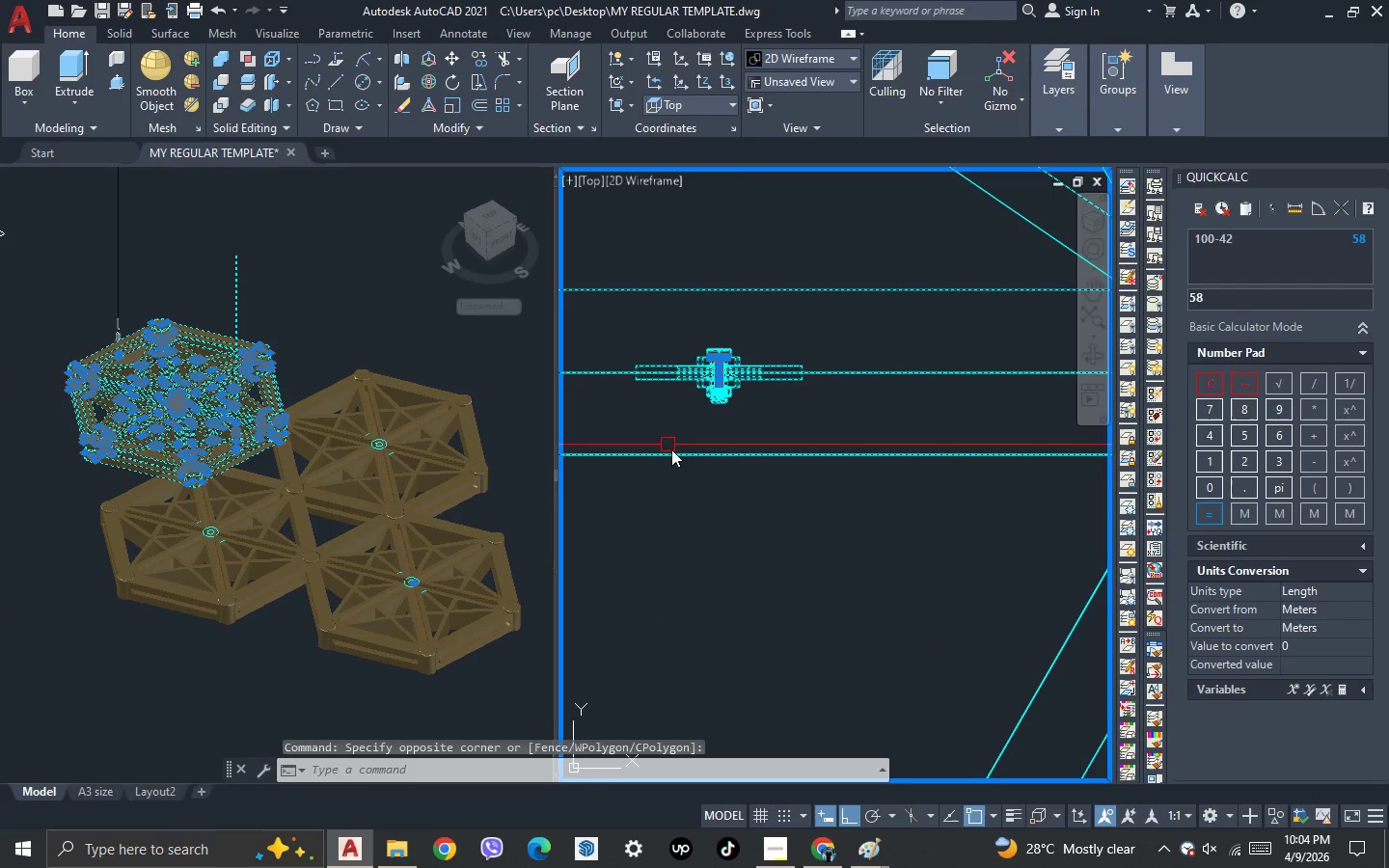 
hold_key(key=ShiftLeft, duration=0.83)
left_click_drag(start_coordinate=[763, 497], to_coordinate=[756, 464])
 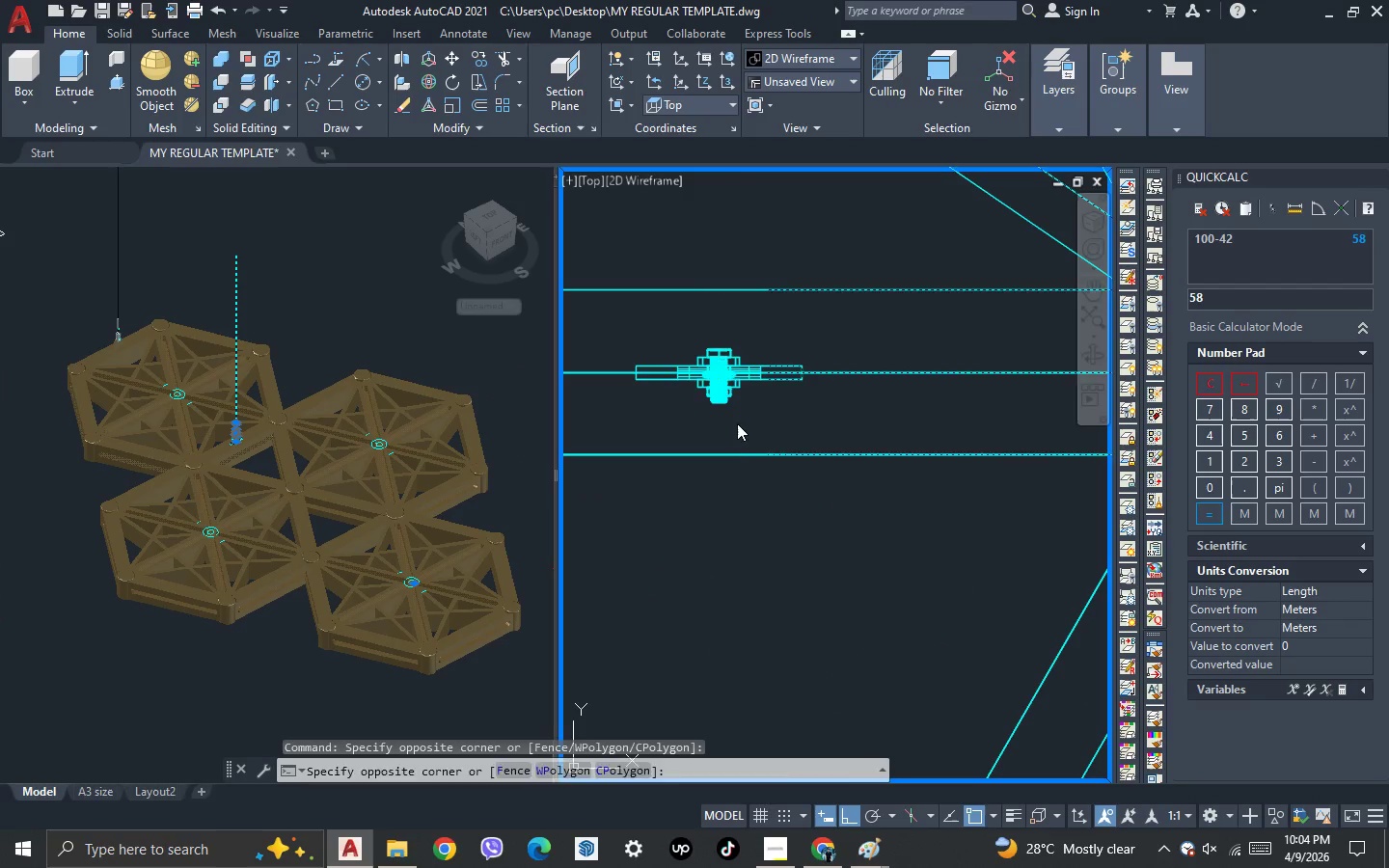 
double_click([737, 423])
 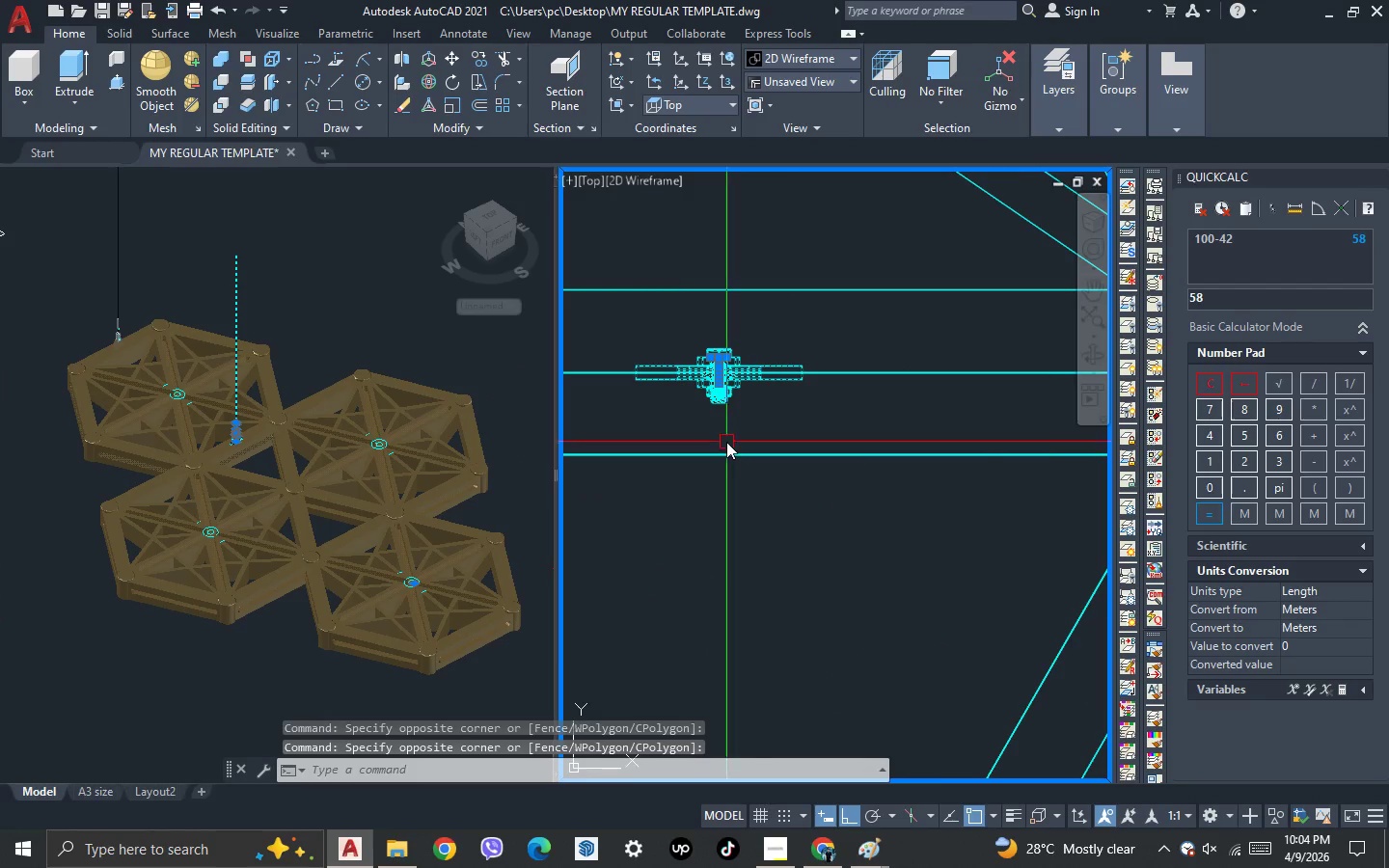 
scroll: coordinate [788, 428], scroll_direction: down, amount: 6.0
 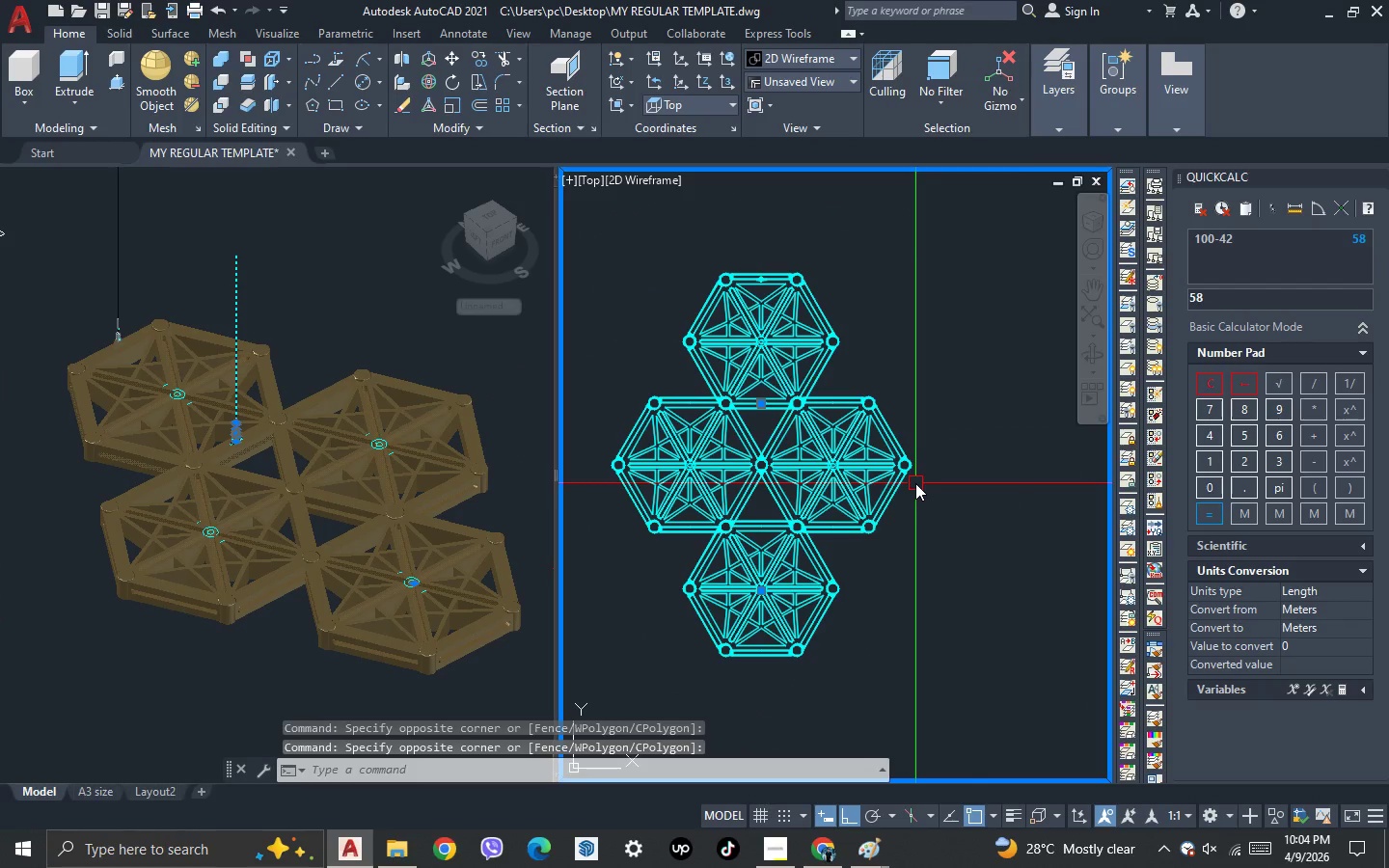 
type(mi )
 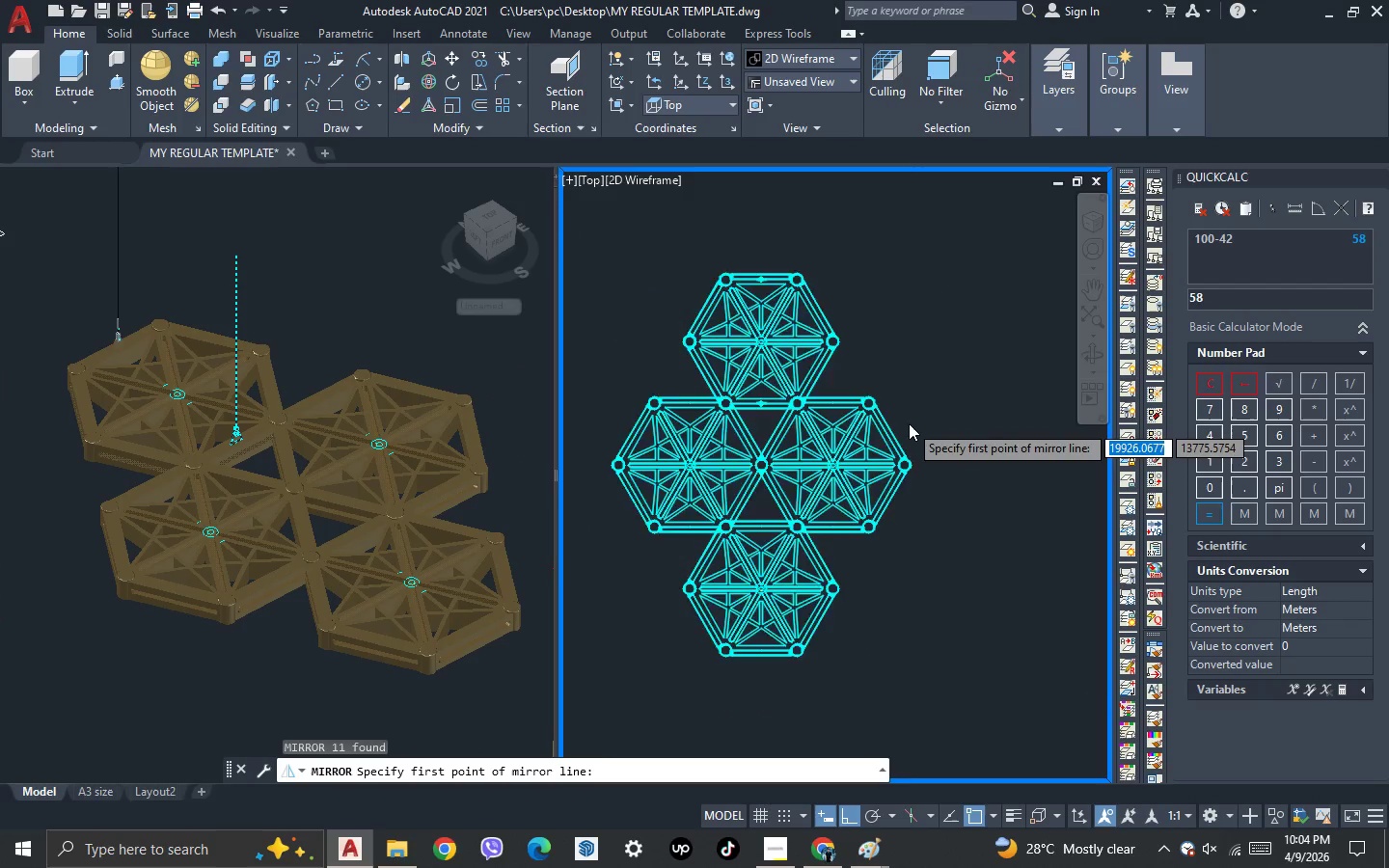 
scroll: coordinate [850, 403], scroll_direction: up, amount: 4.0
 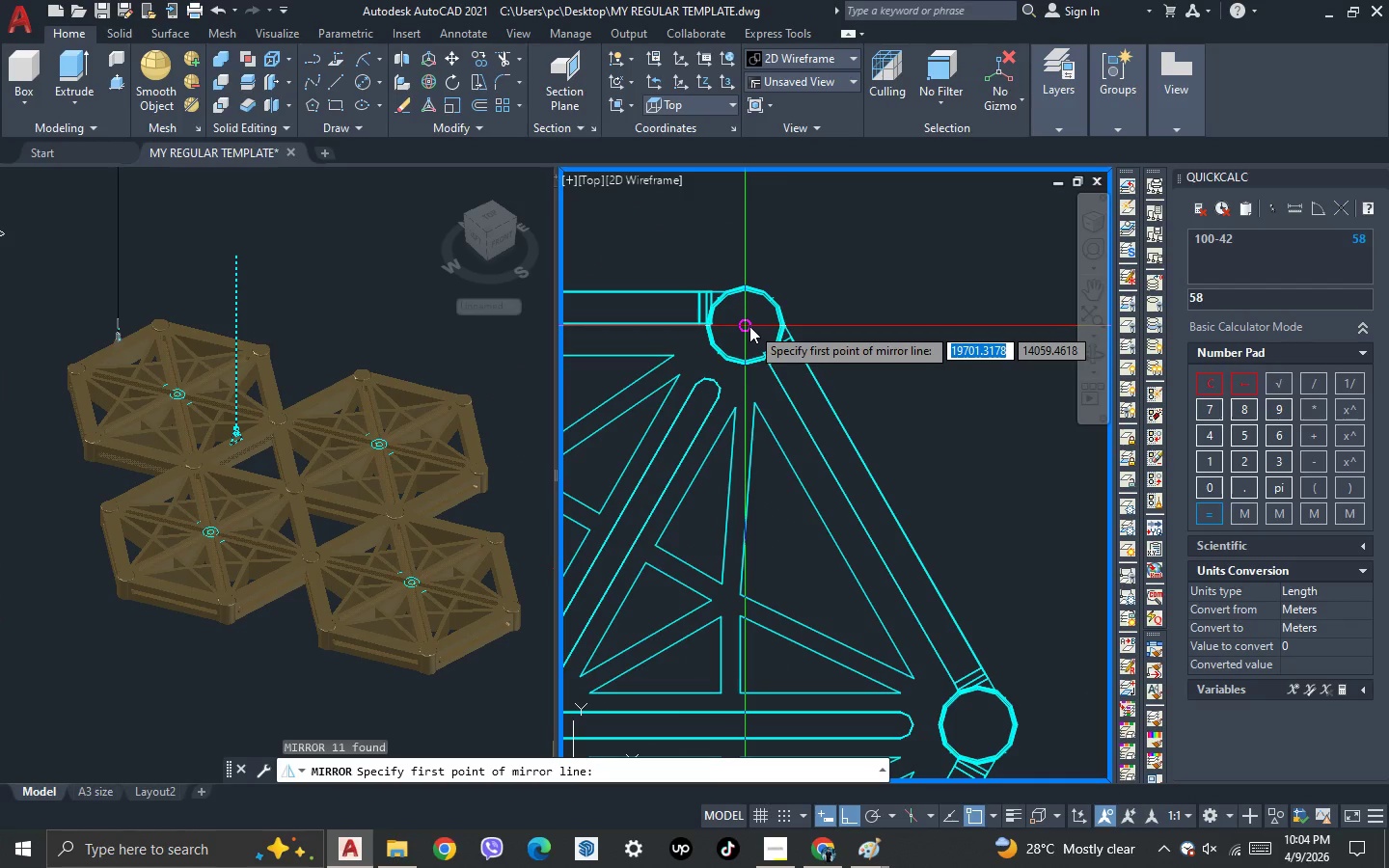 
left_click([748, 326])
 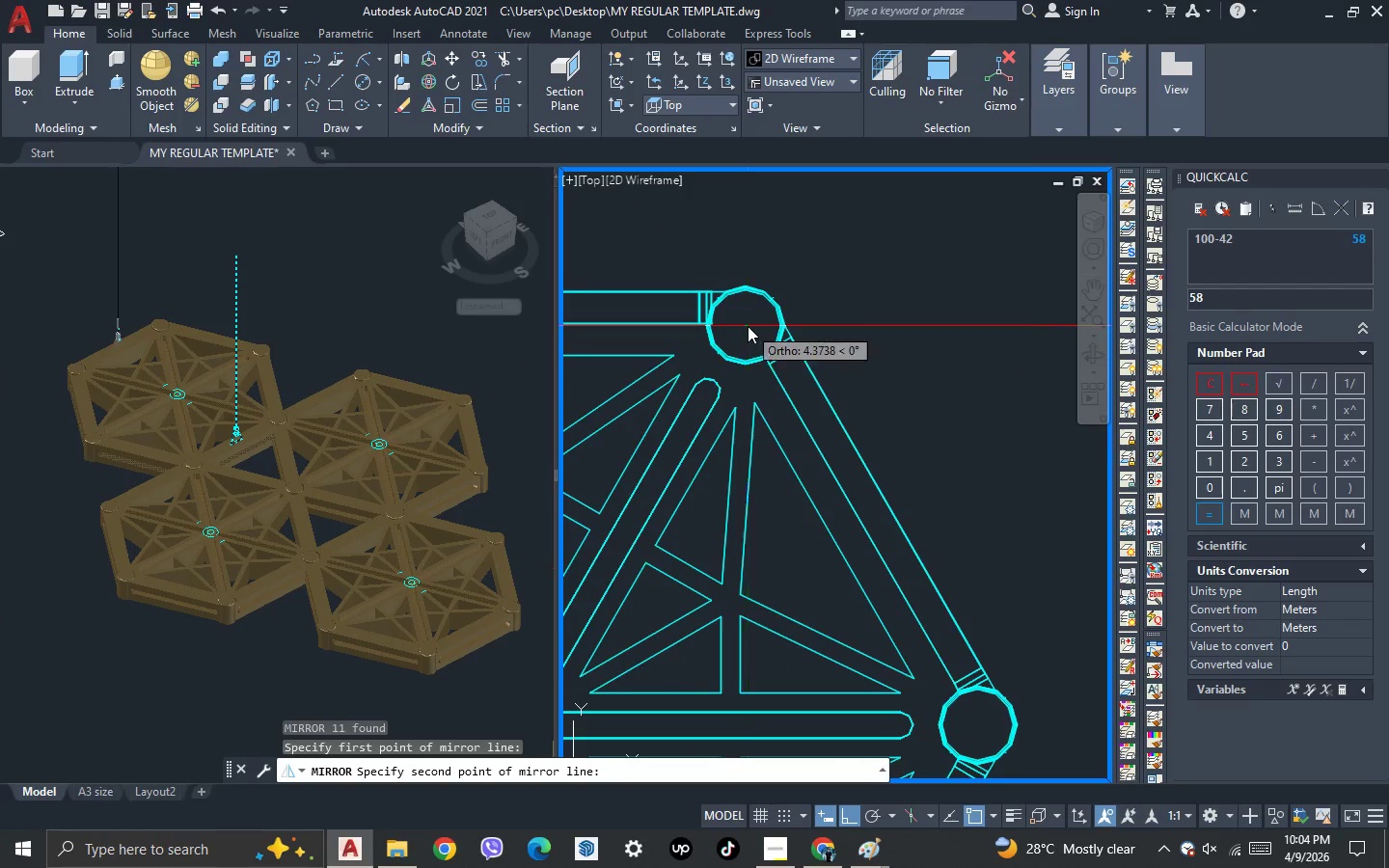 
scroll: coordinate [905, 329], scroll_direction: down, amount: 4.0
 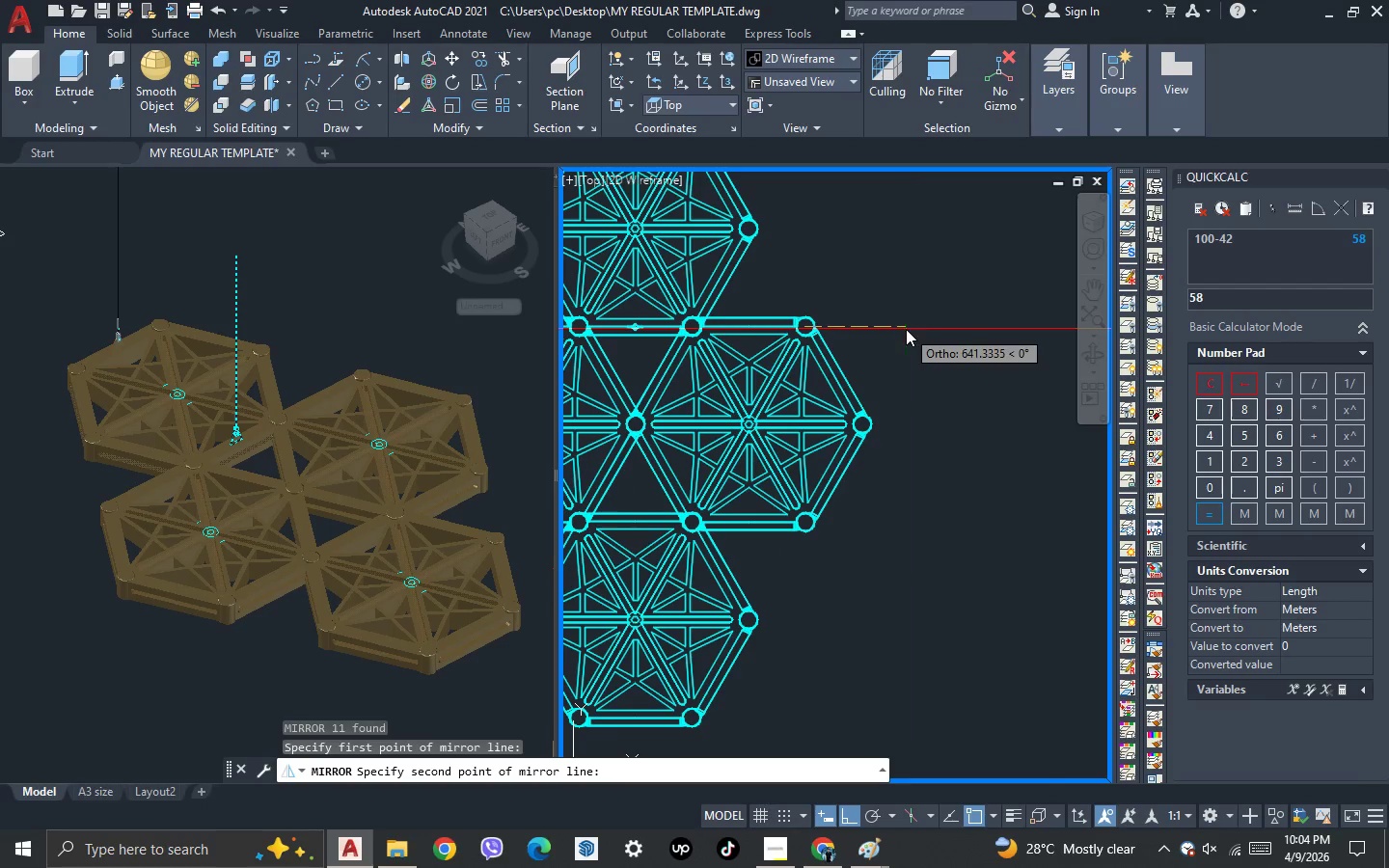 
key(Escape)
 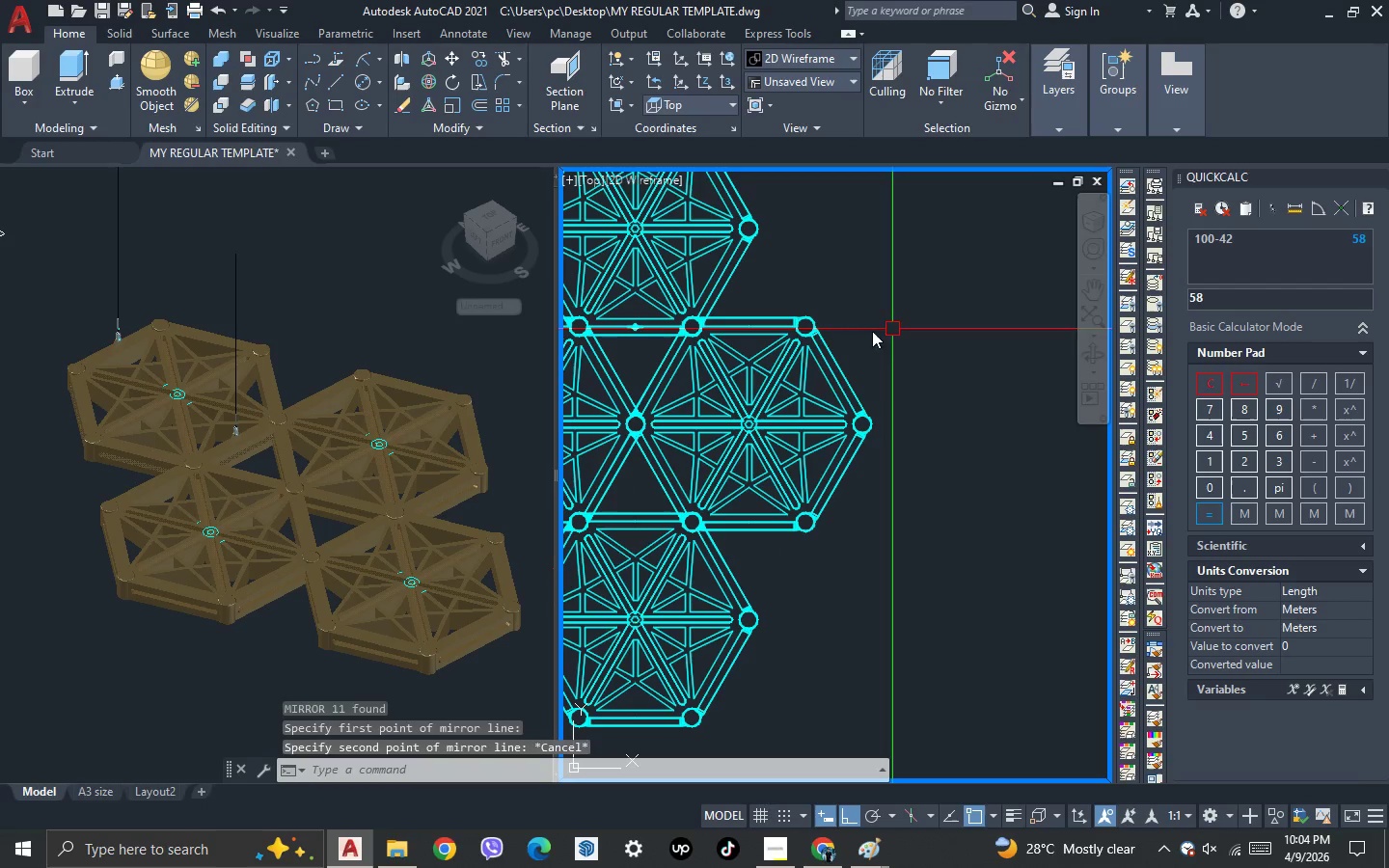 
key(Escape)
 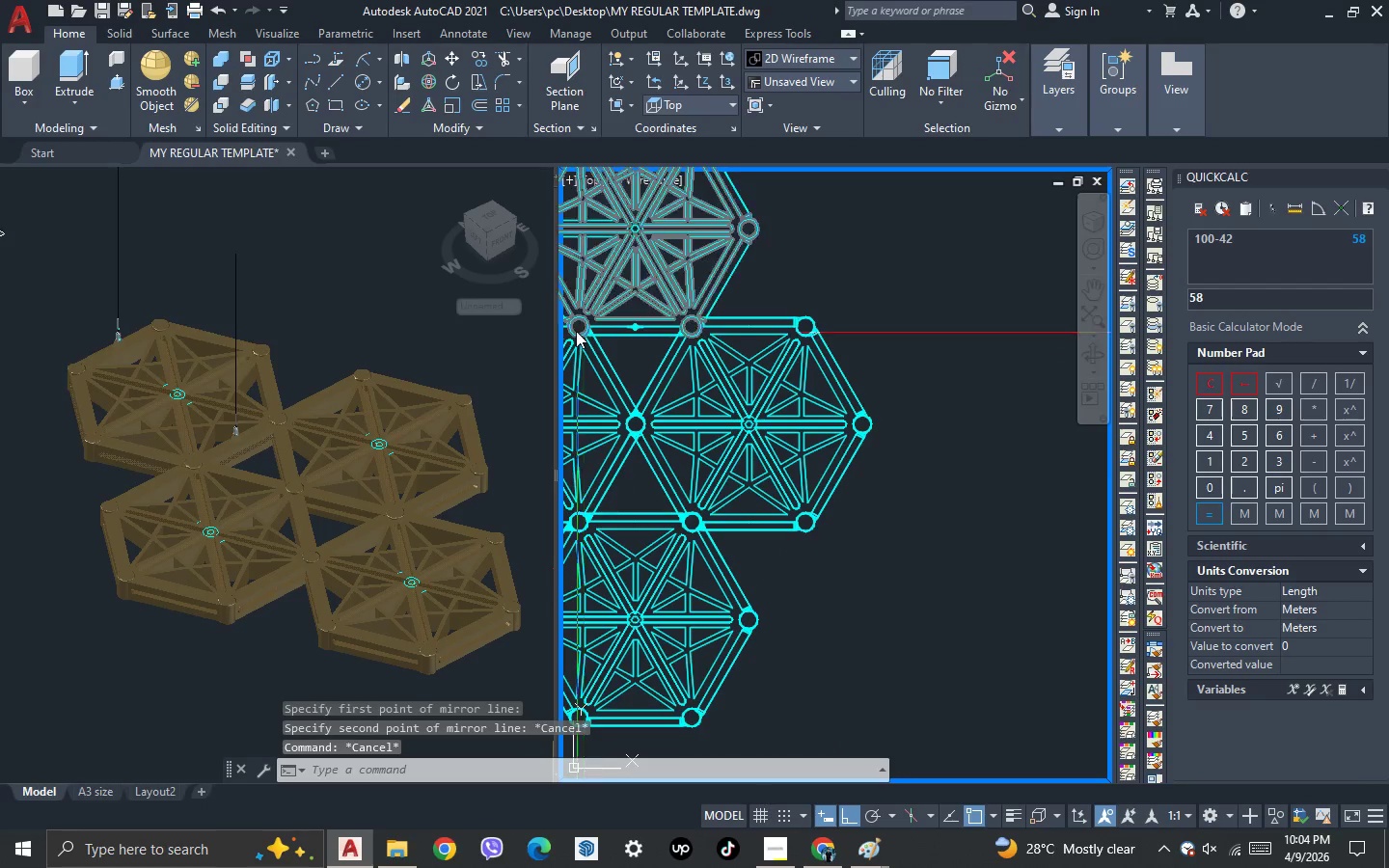 
scroll: coordinate [709, 308], scroll_direction: up, amount: 4.0
 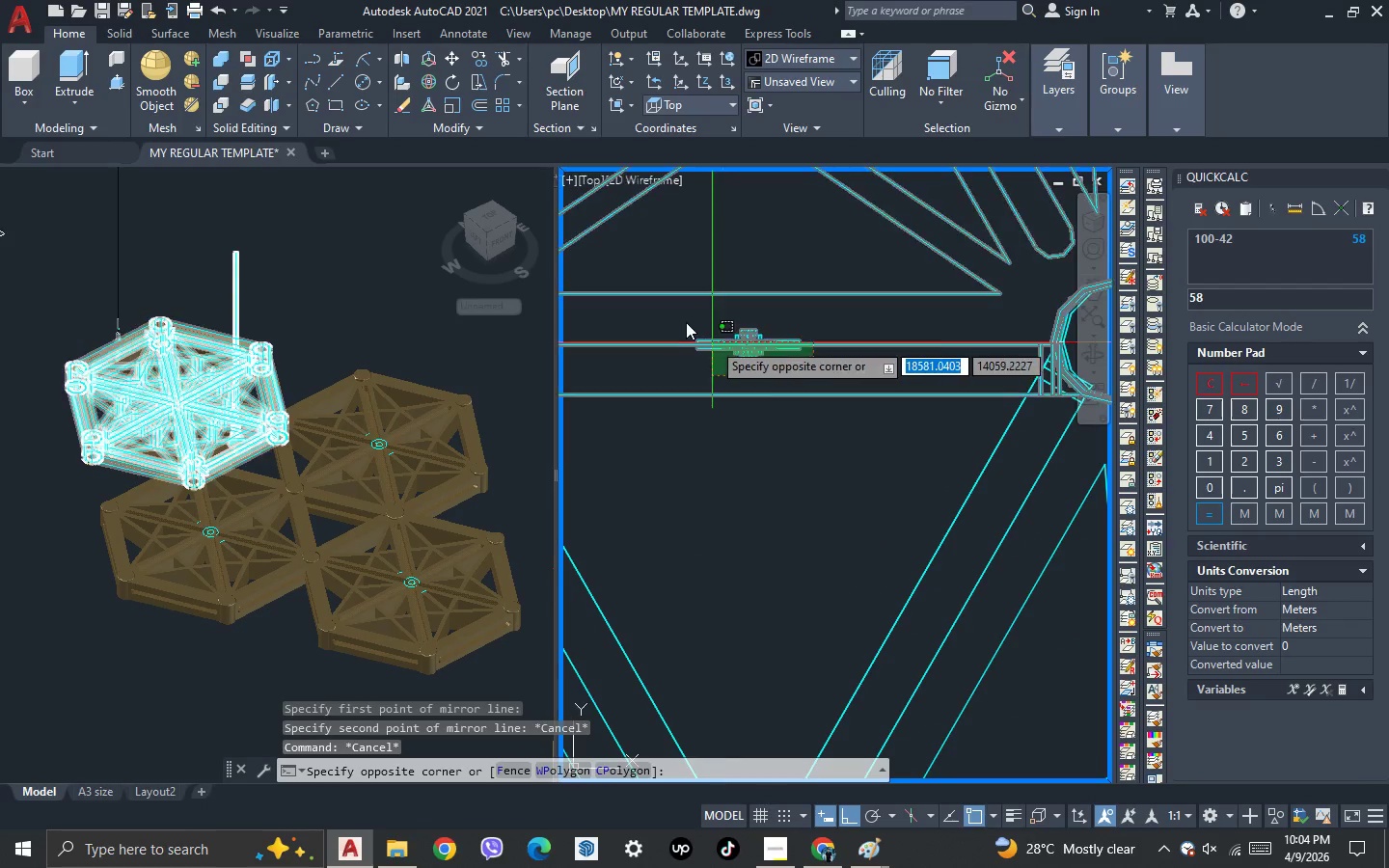 
left_click([680, 316])
 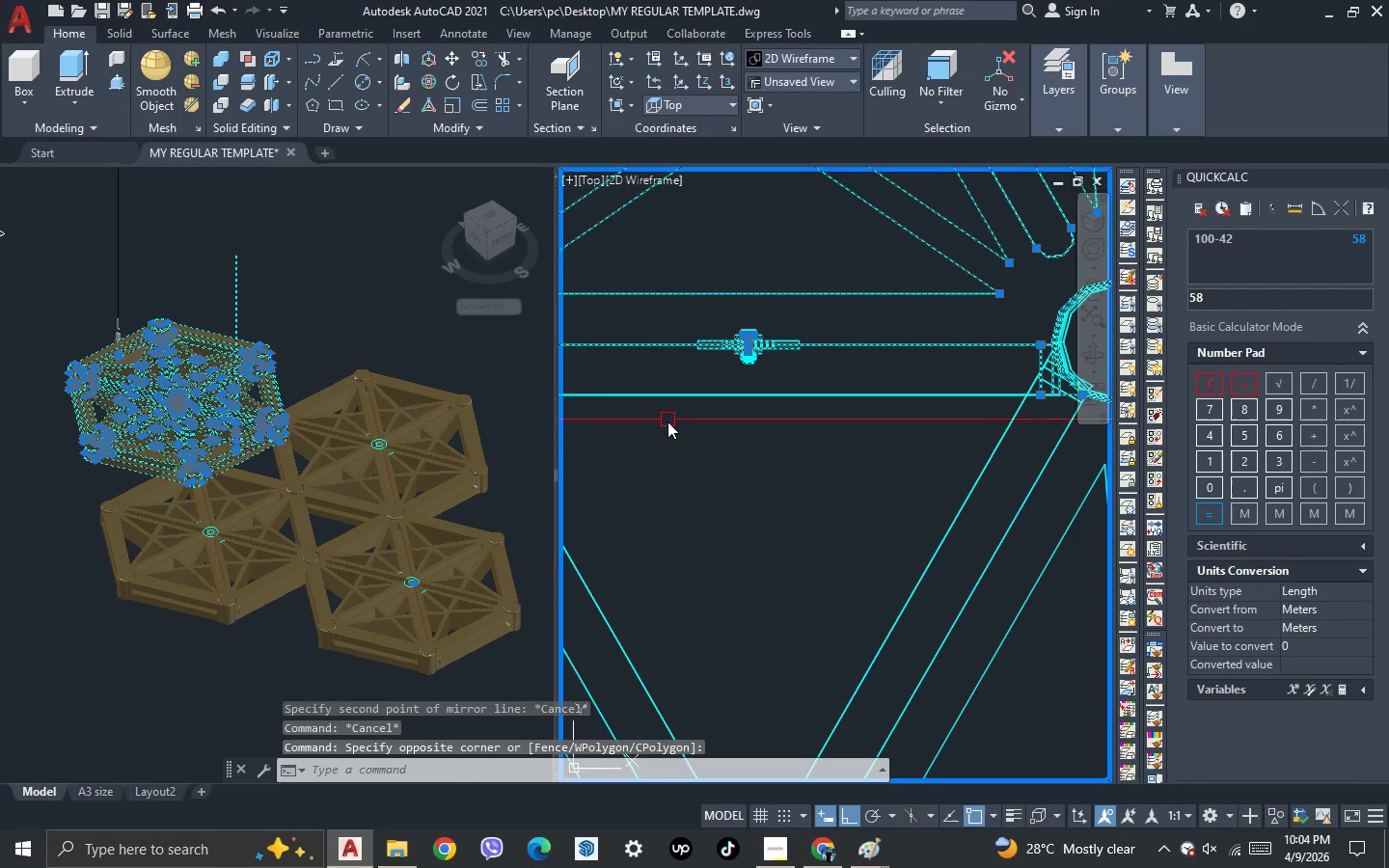 
hold_key(key=ShiftLeft, duration=0.77)
left_click_drag(start_coordinate=[667, 428], to_coordinate=[652, 387])
 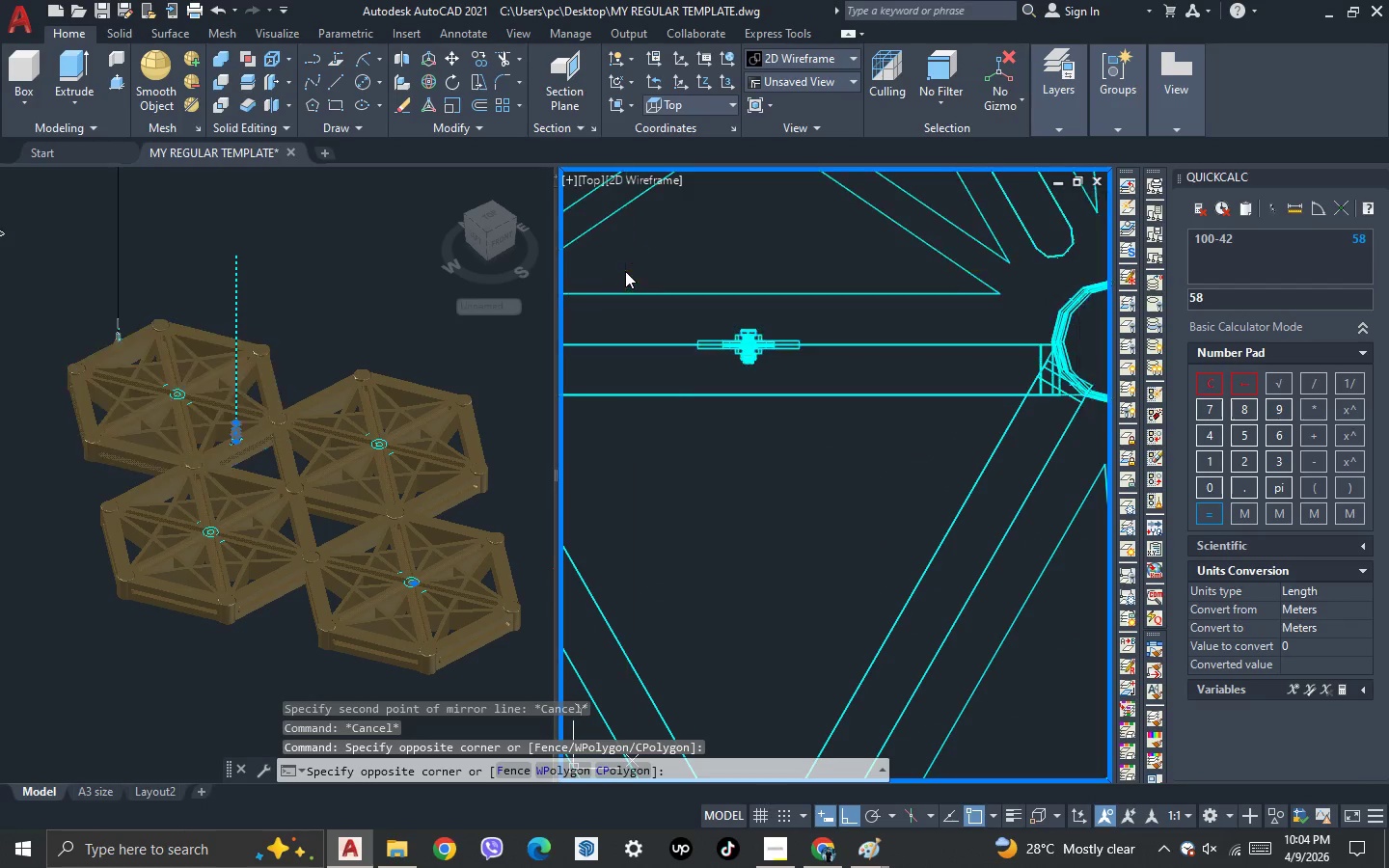 
double_click([625, 271])
 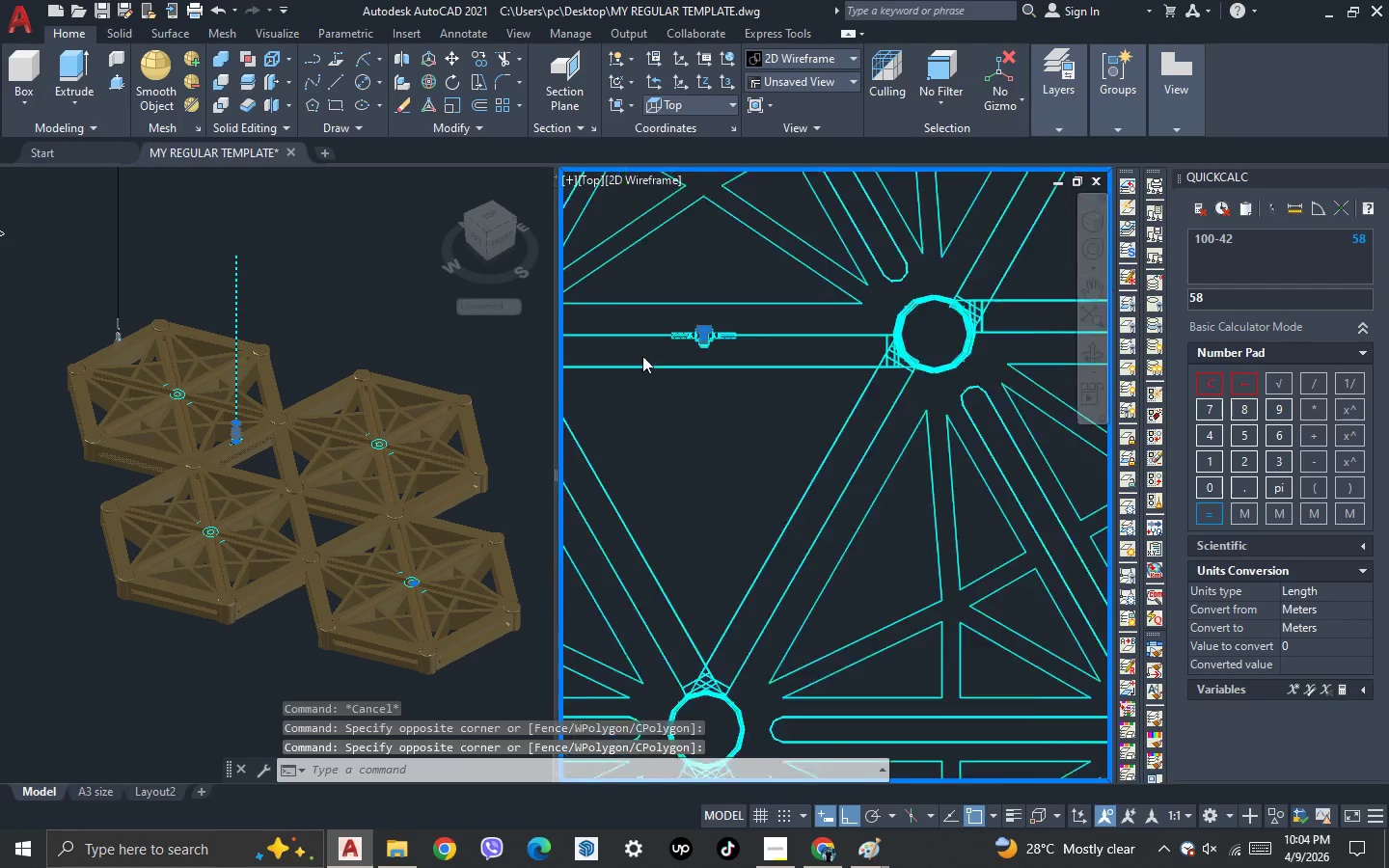 
scroll: coordinate [728, 454], scroll_direction: down, amount: 4.0
 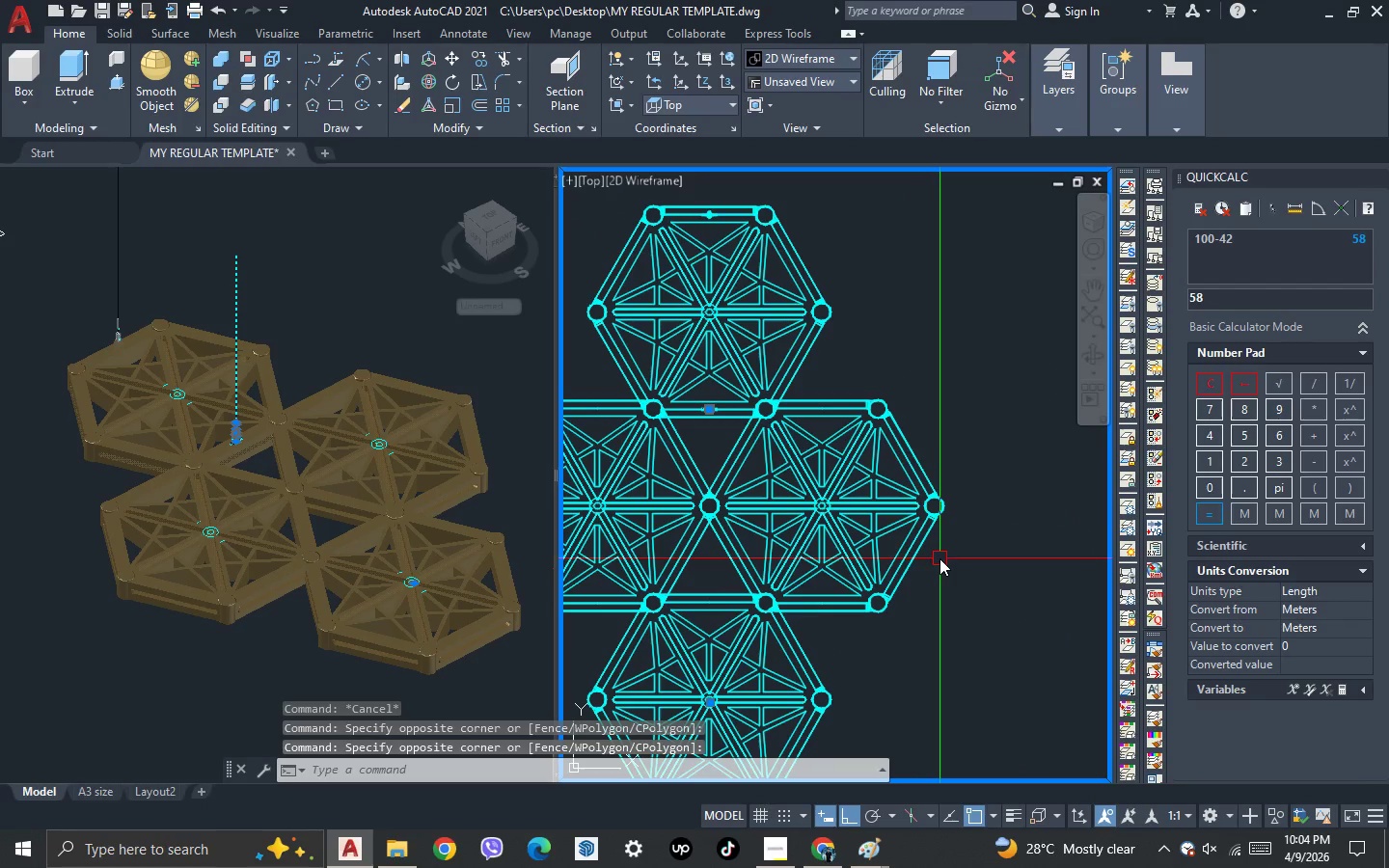 
type(mi )
 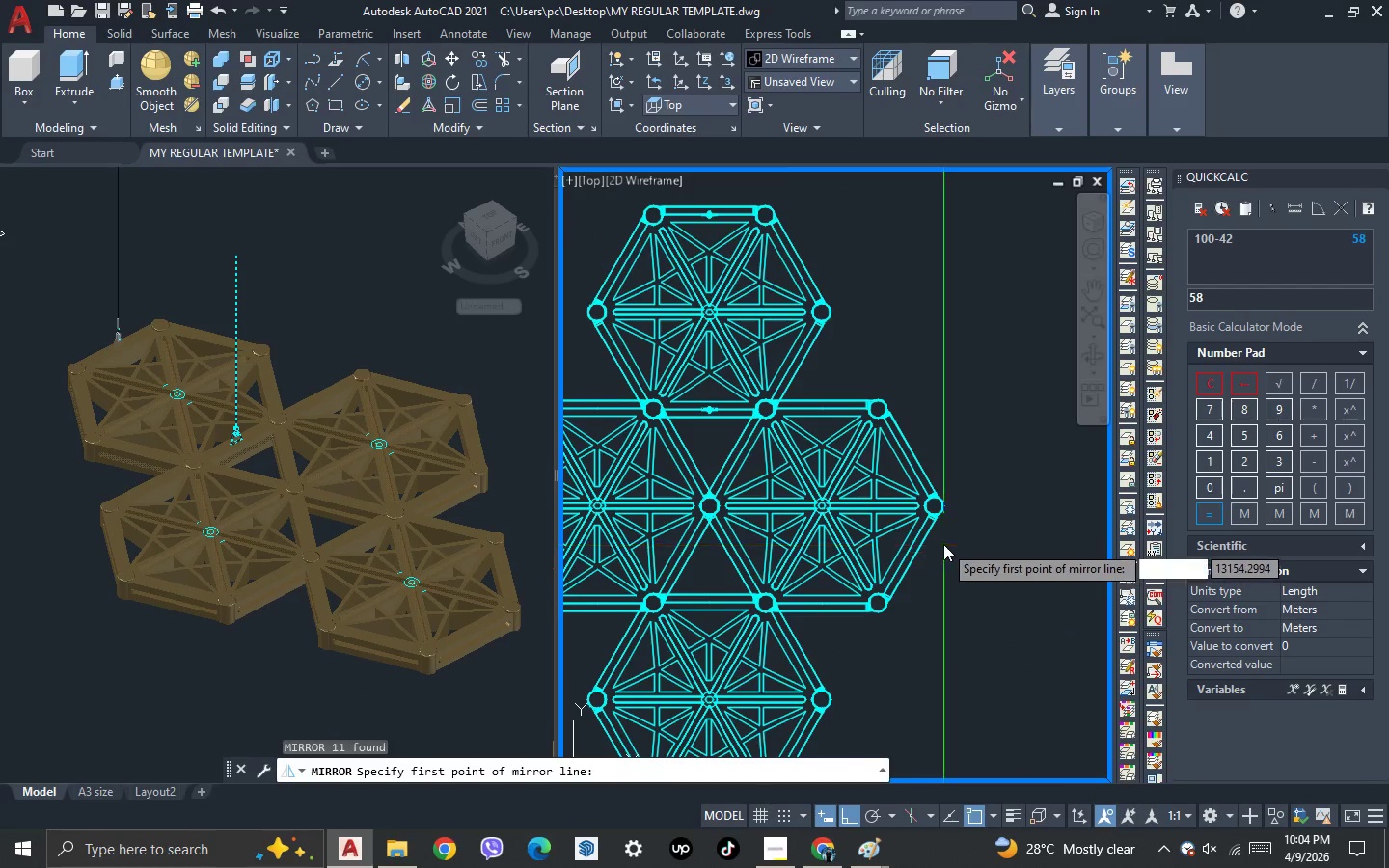 
scroll: coordinate [943, 544], scroll_direction: up, amount: 2.0
 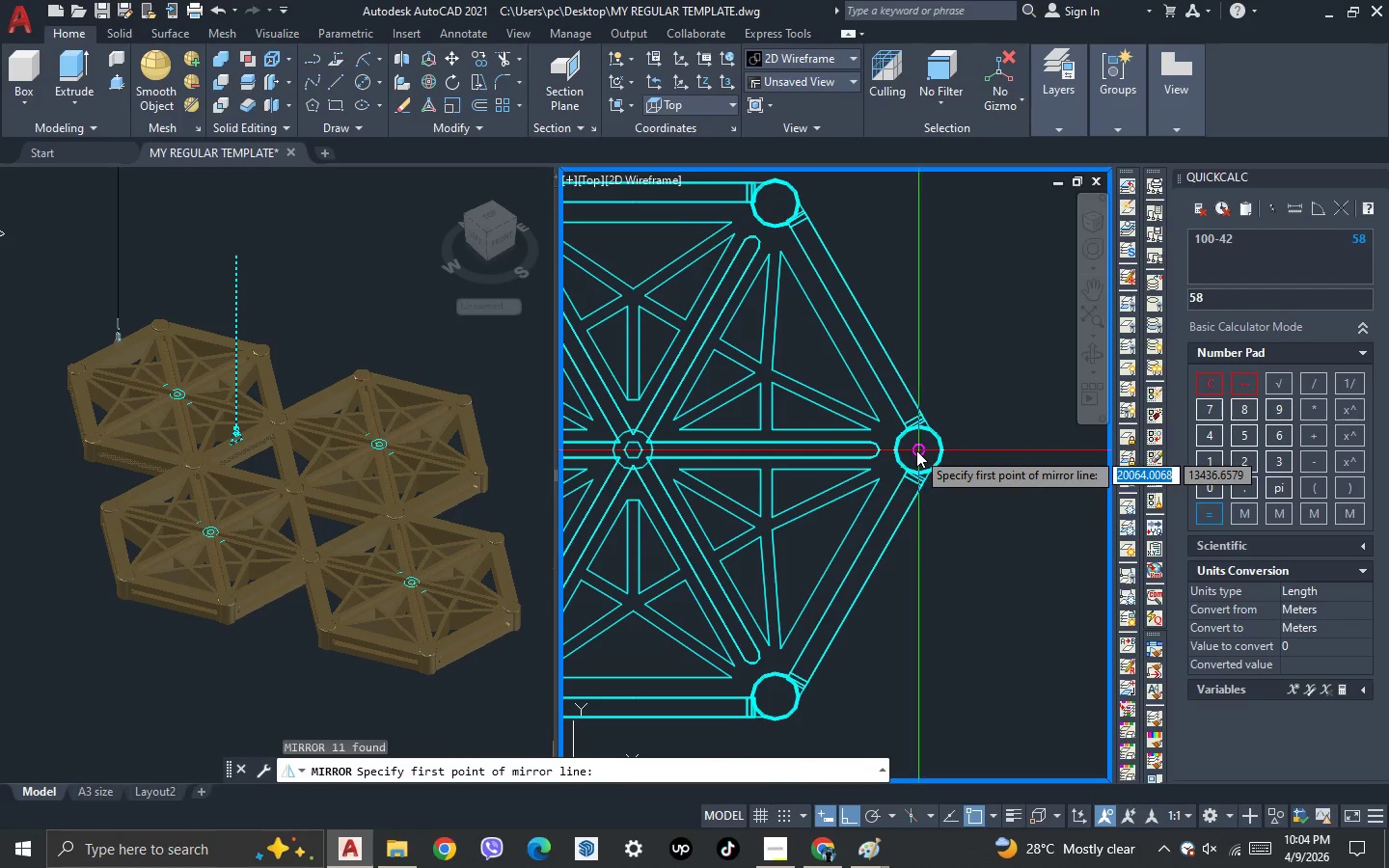 
left_click([916, 450])
 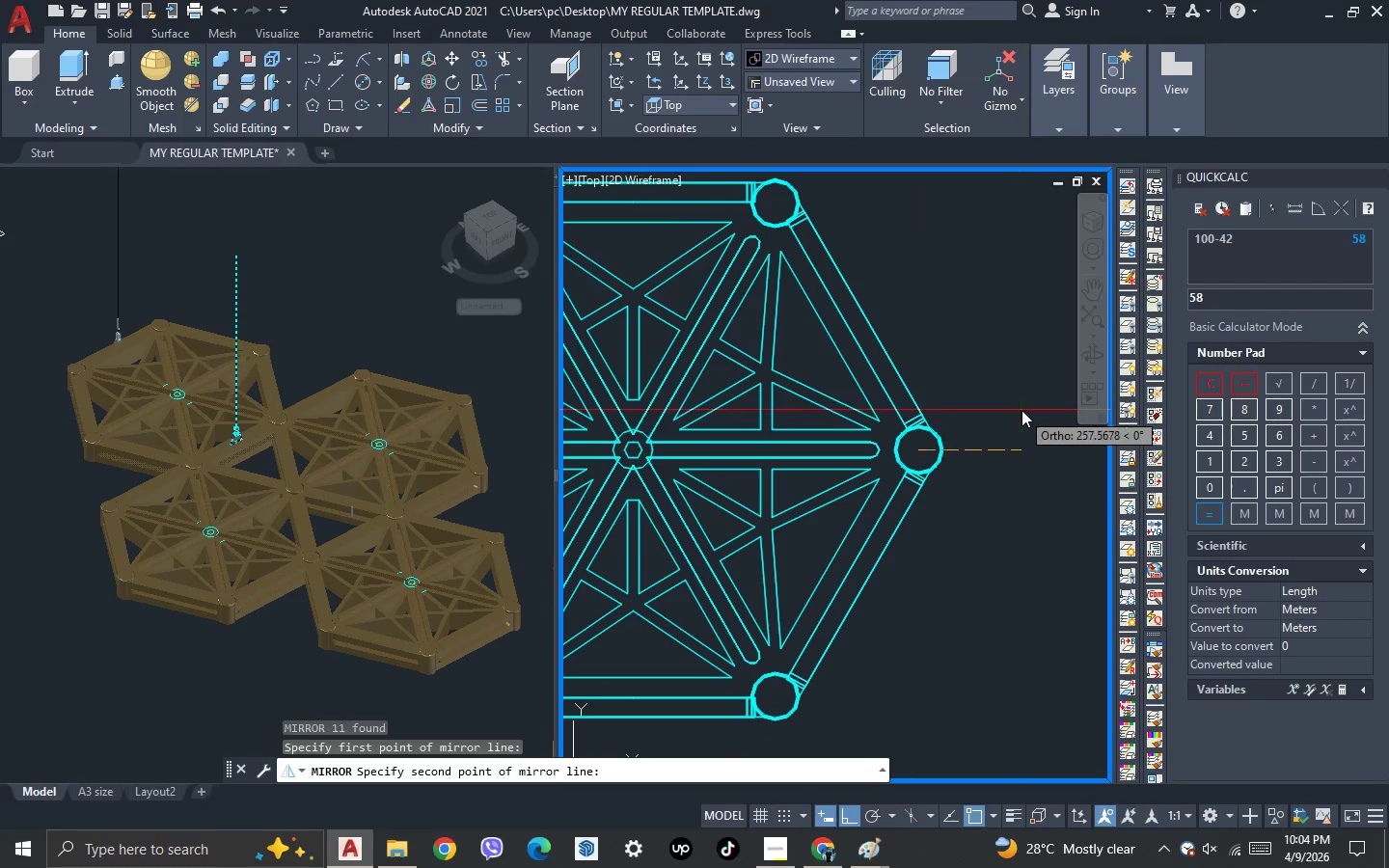 
left_click([1021, 410])
 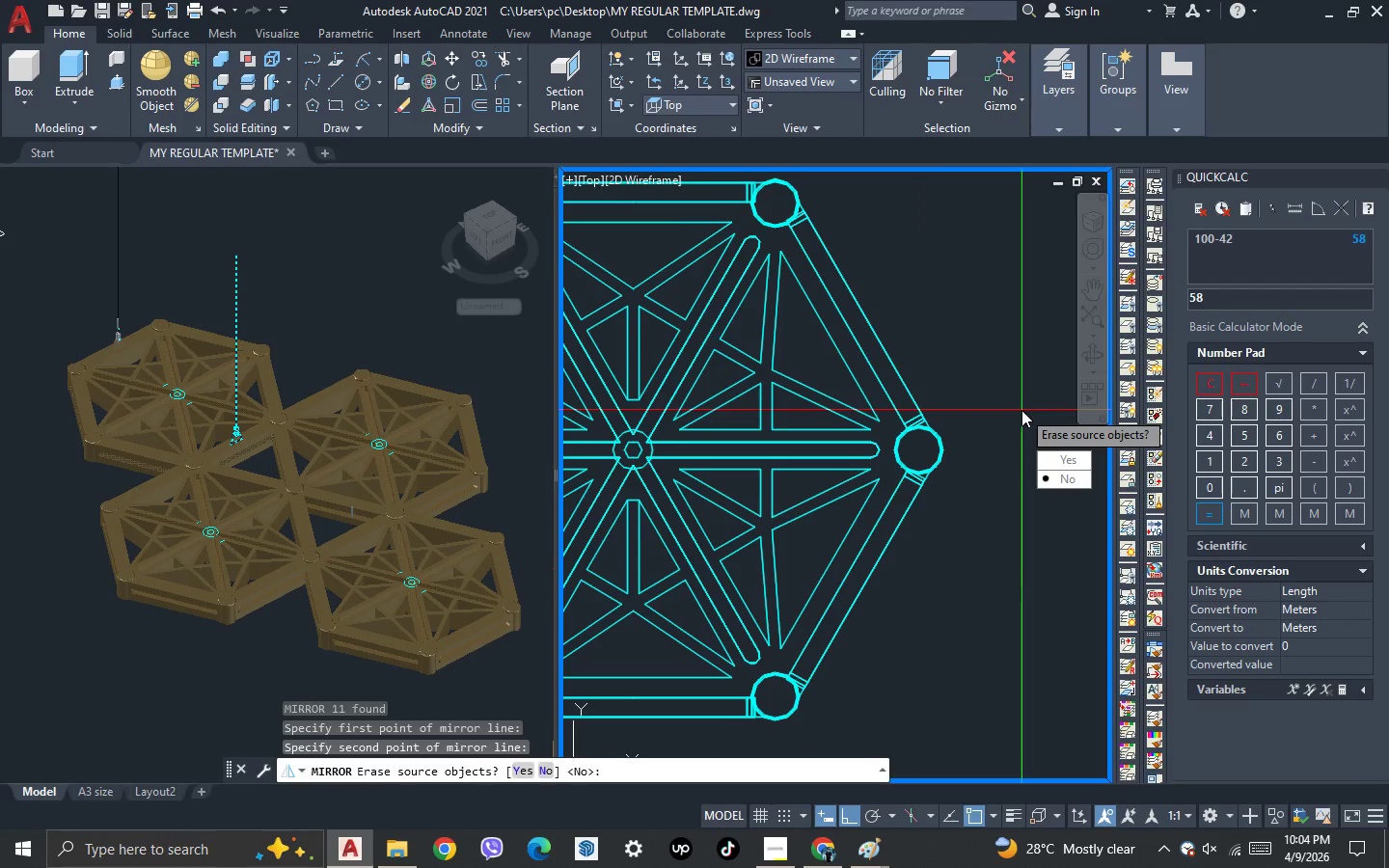 
key(Space)
 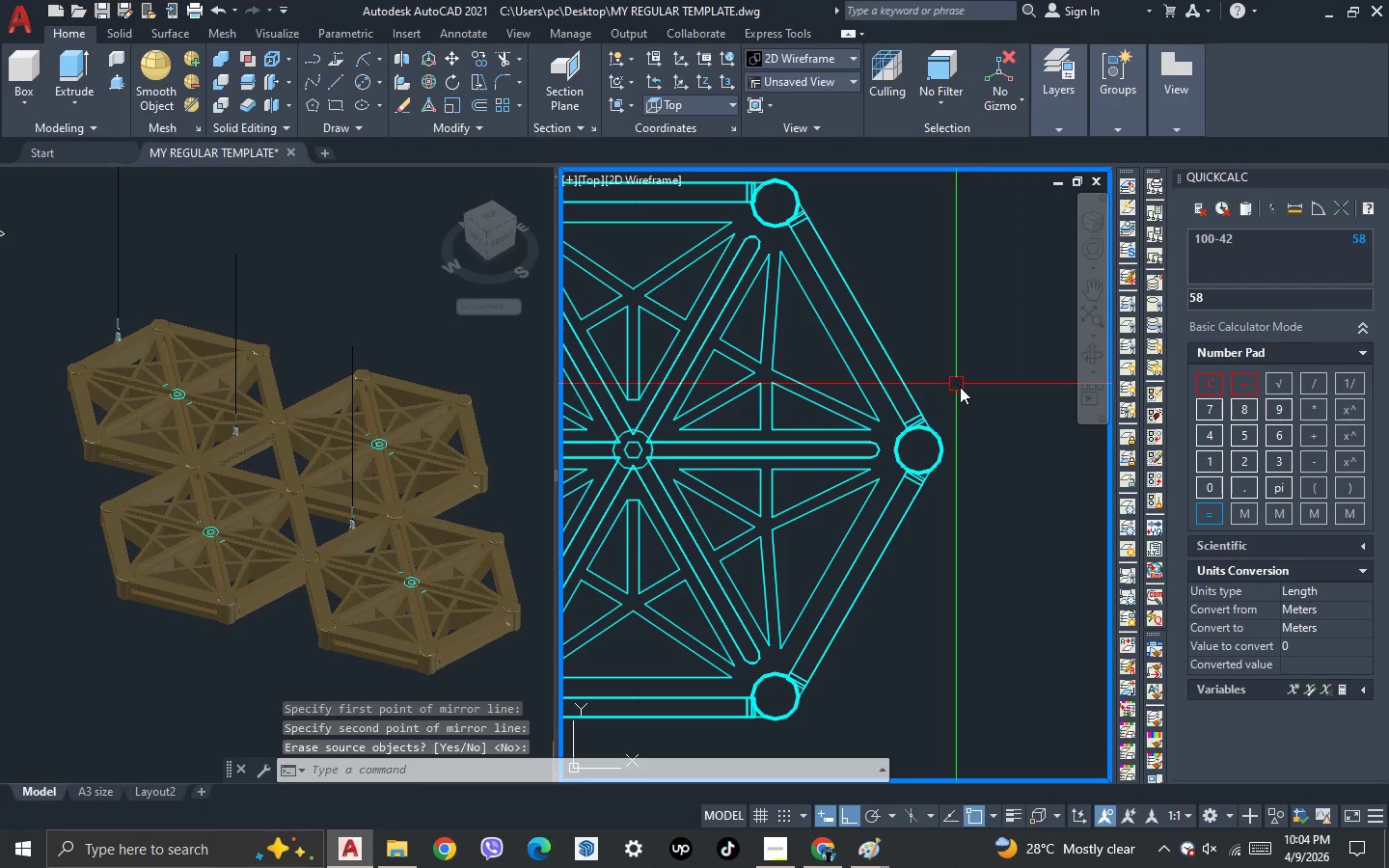 
left_click([350, 229])
 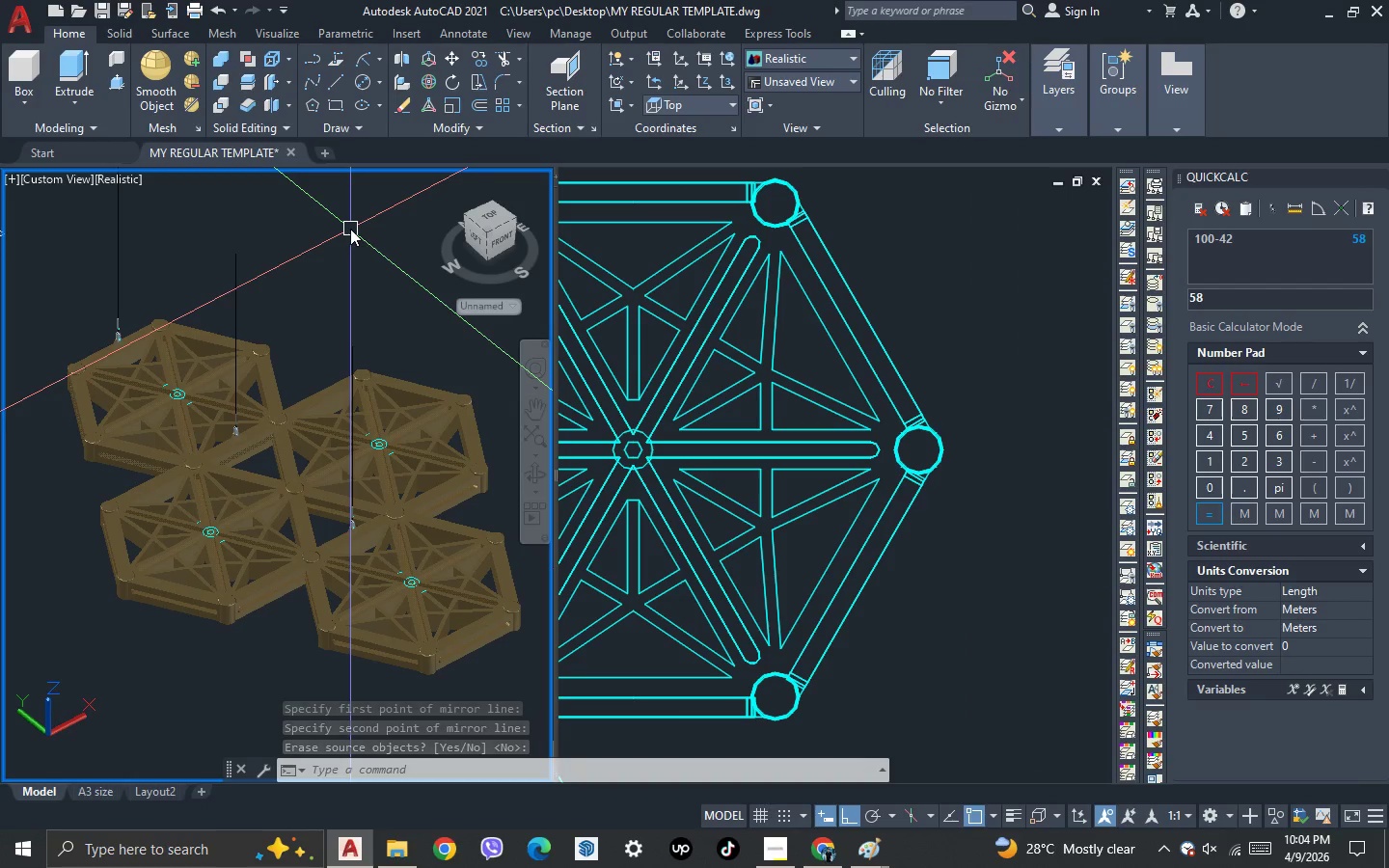 
left_click([350, 236])
 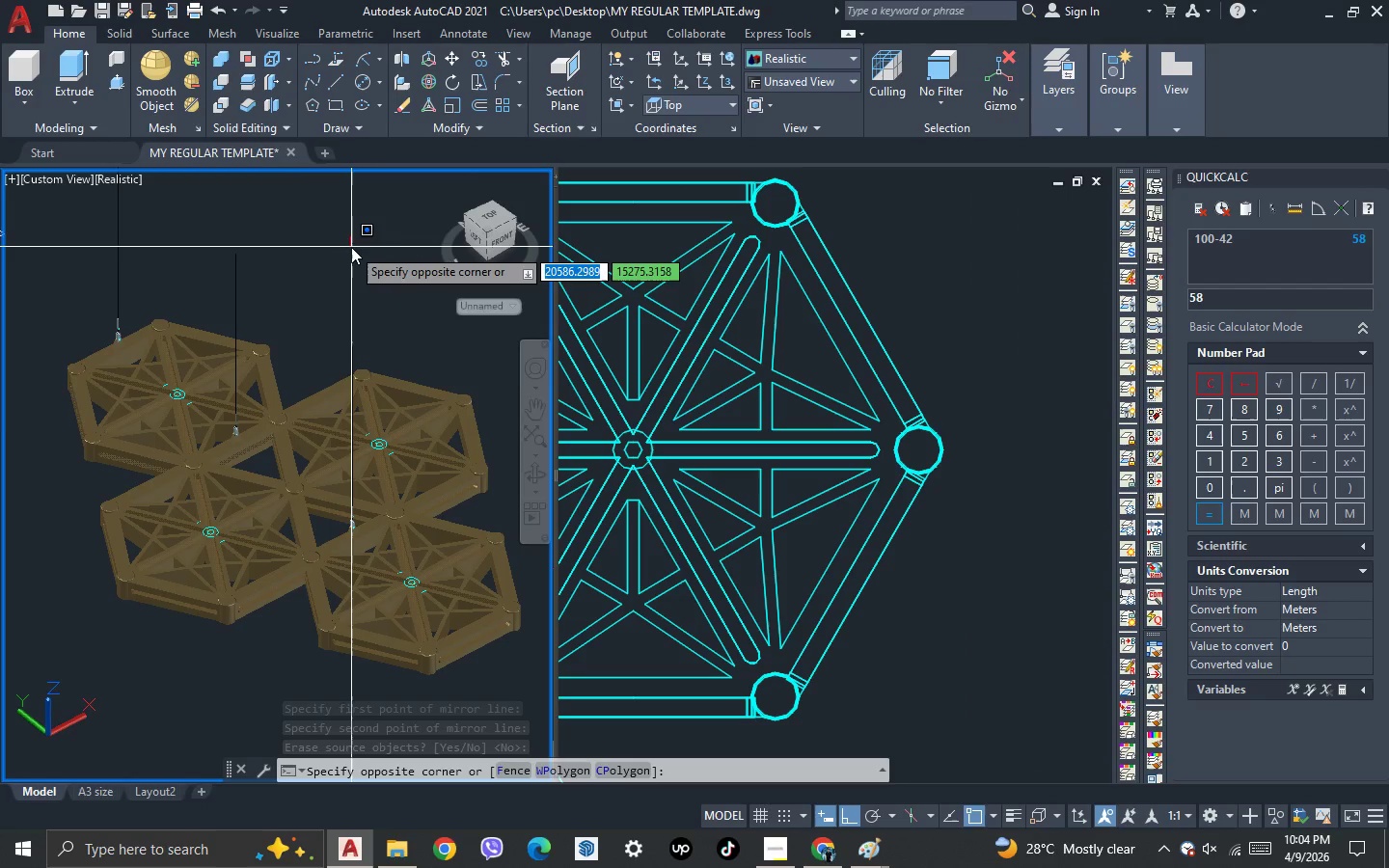 
left_click([351, 248])
 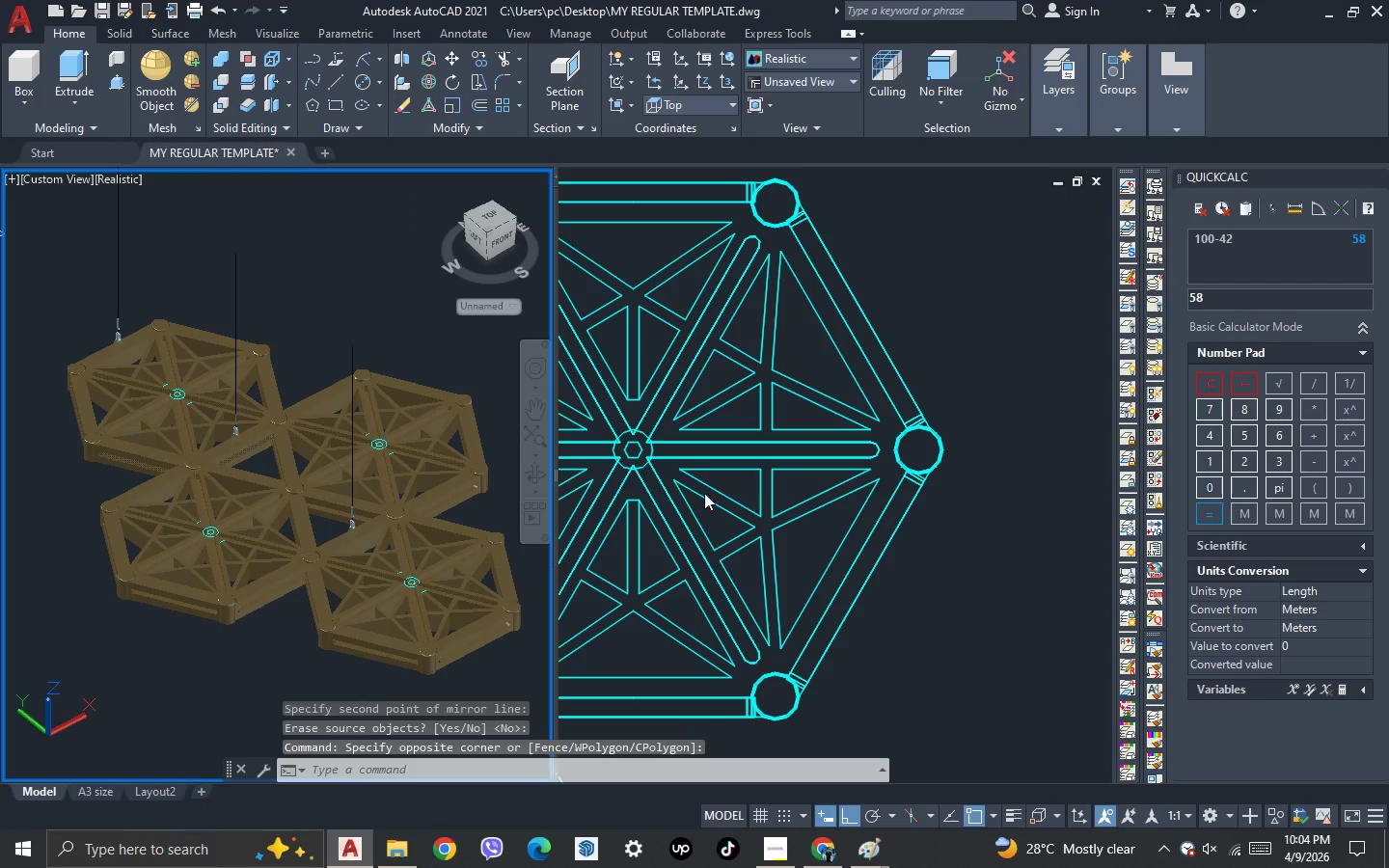 
left_click([937, 576])
 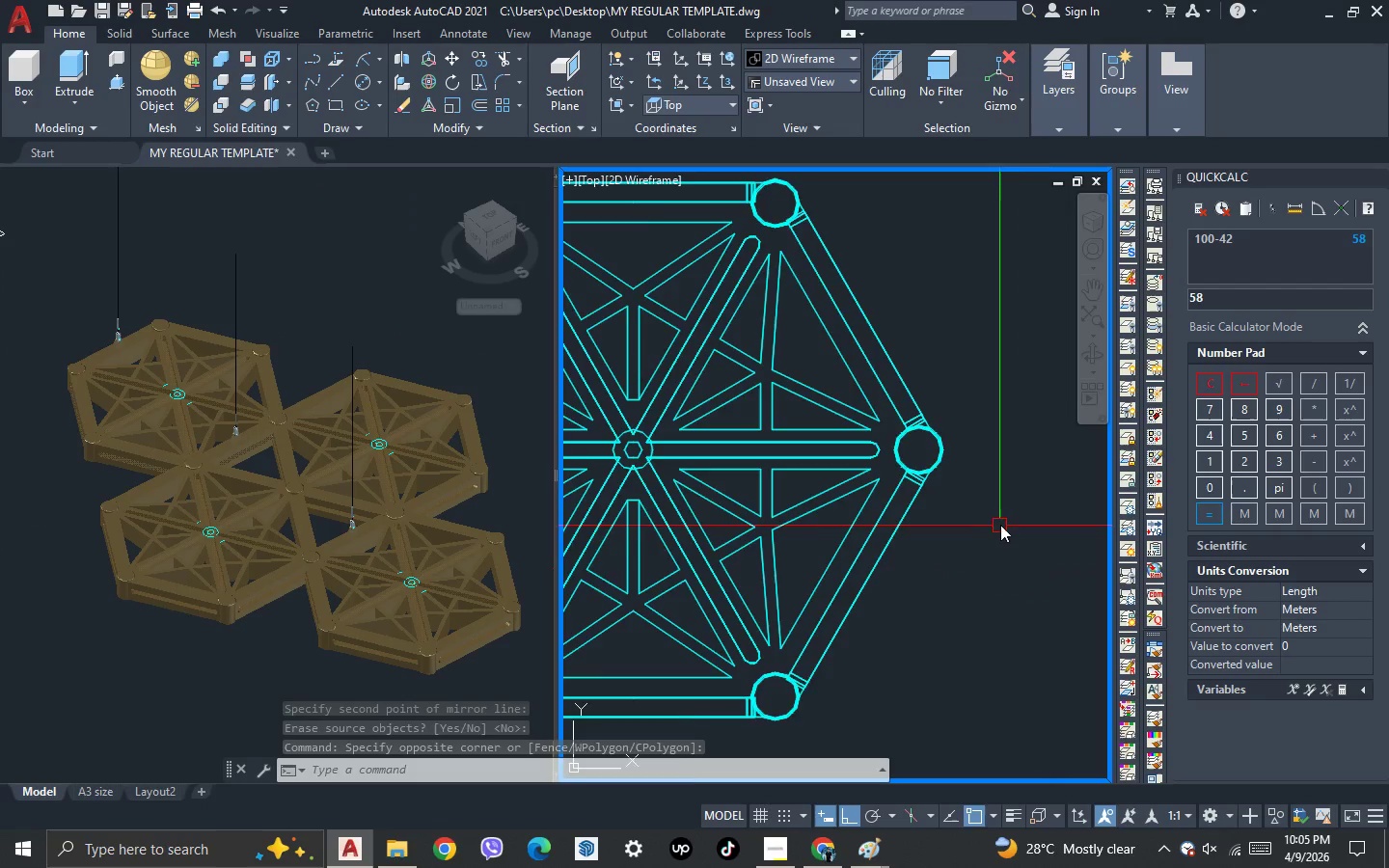 
scroll: coordinate [1001, 512], scroll_direction: down, amount: 3.0
 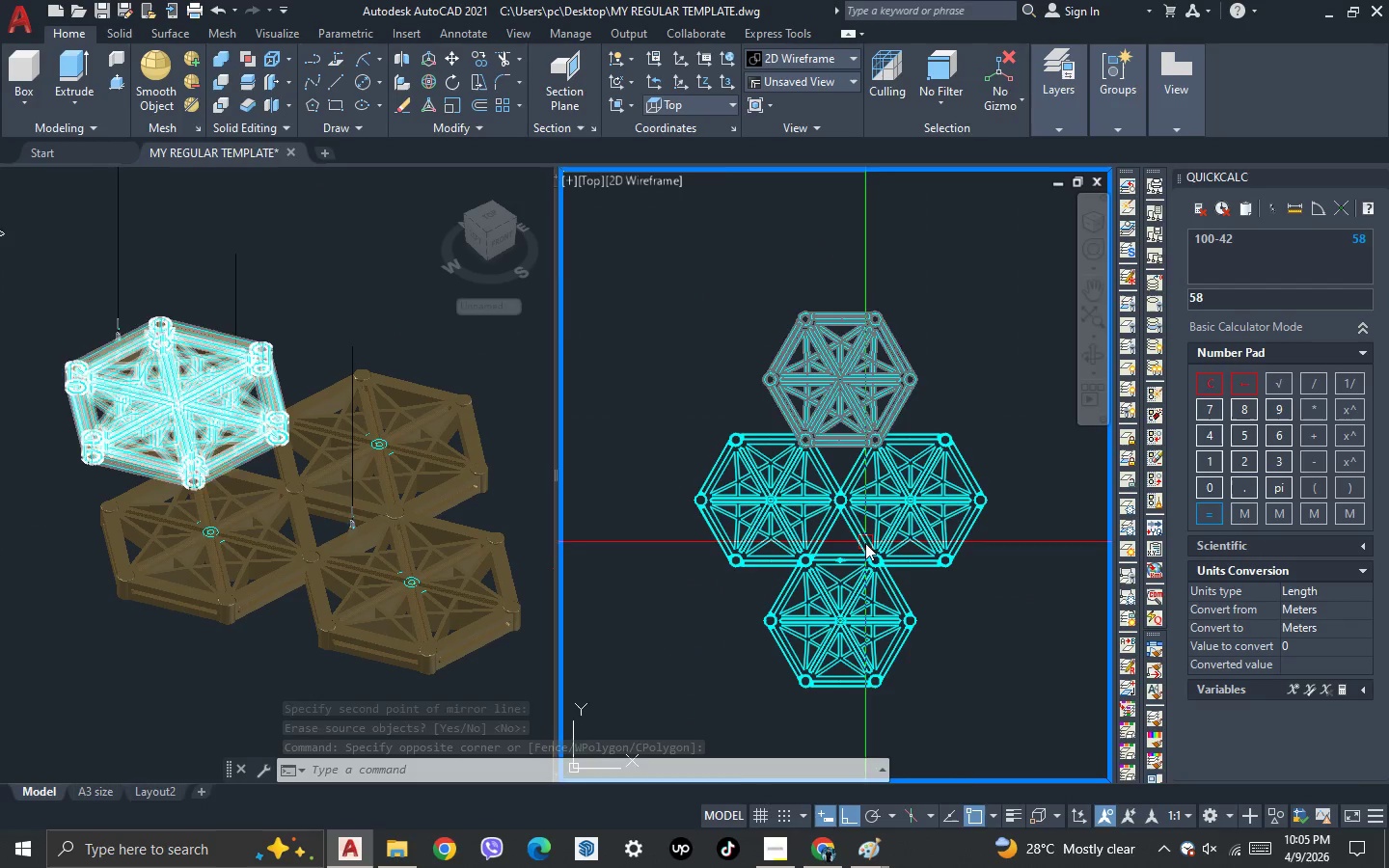 
scroll: coordinate [804, 583], scroll_direction: up, amount: 6.0
 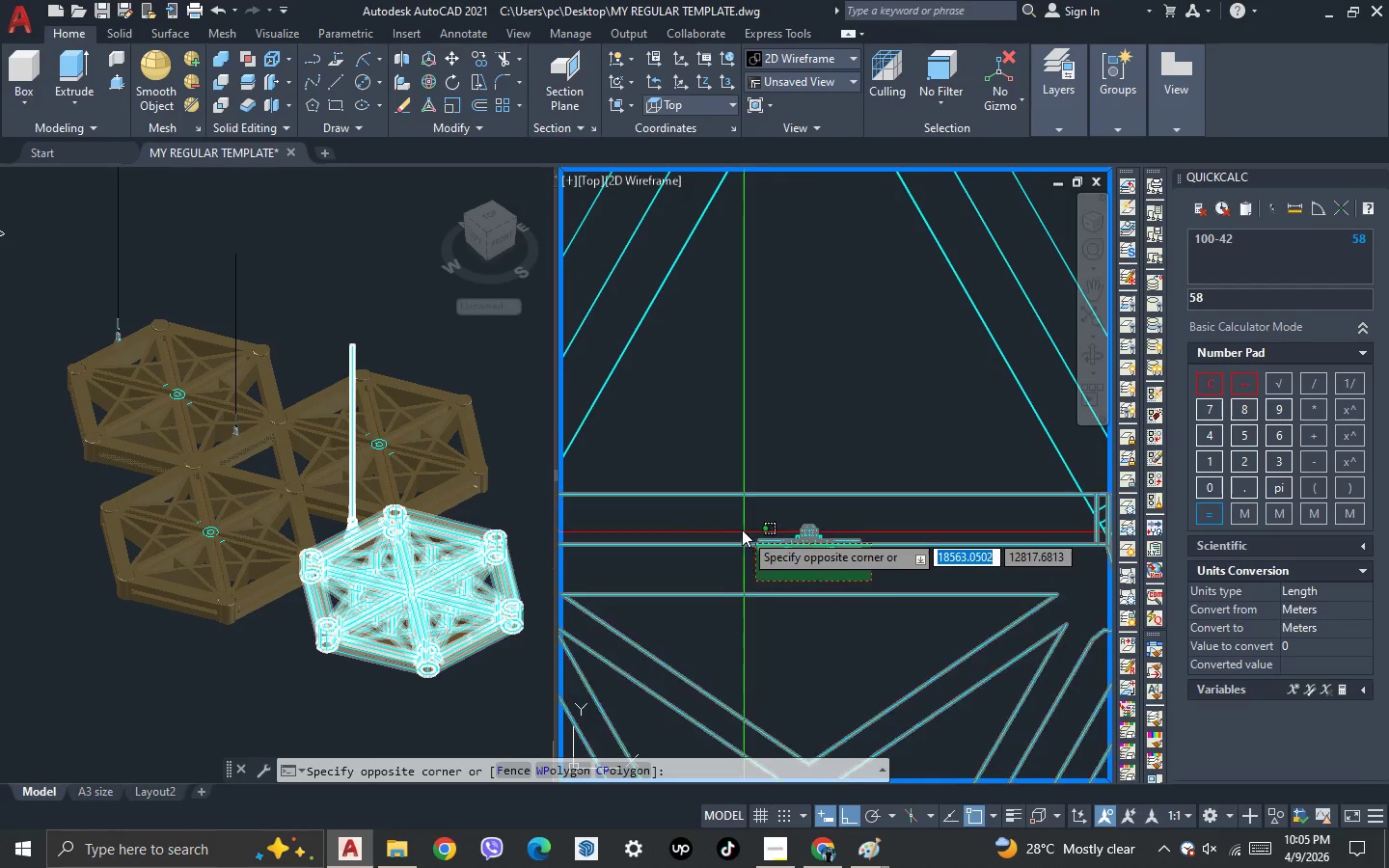 
left_click([738, 524])
 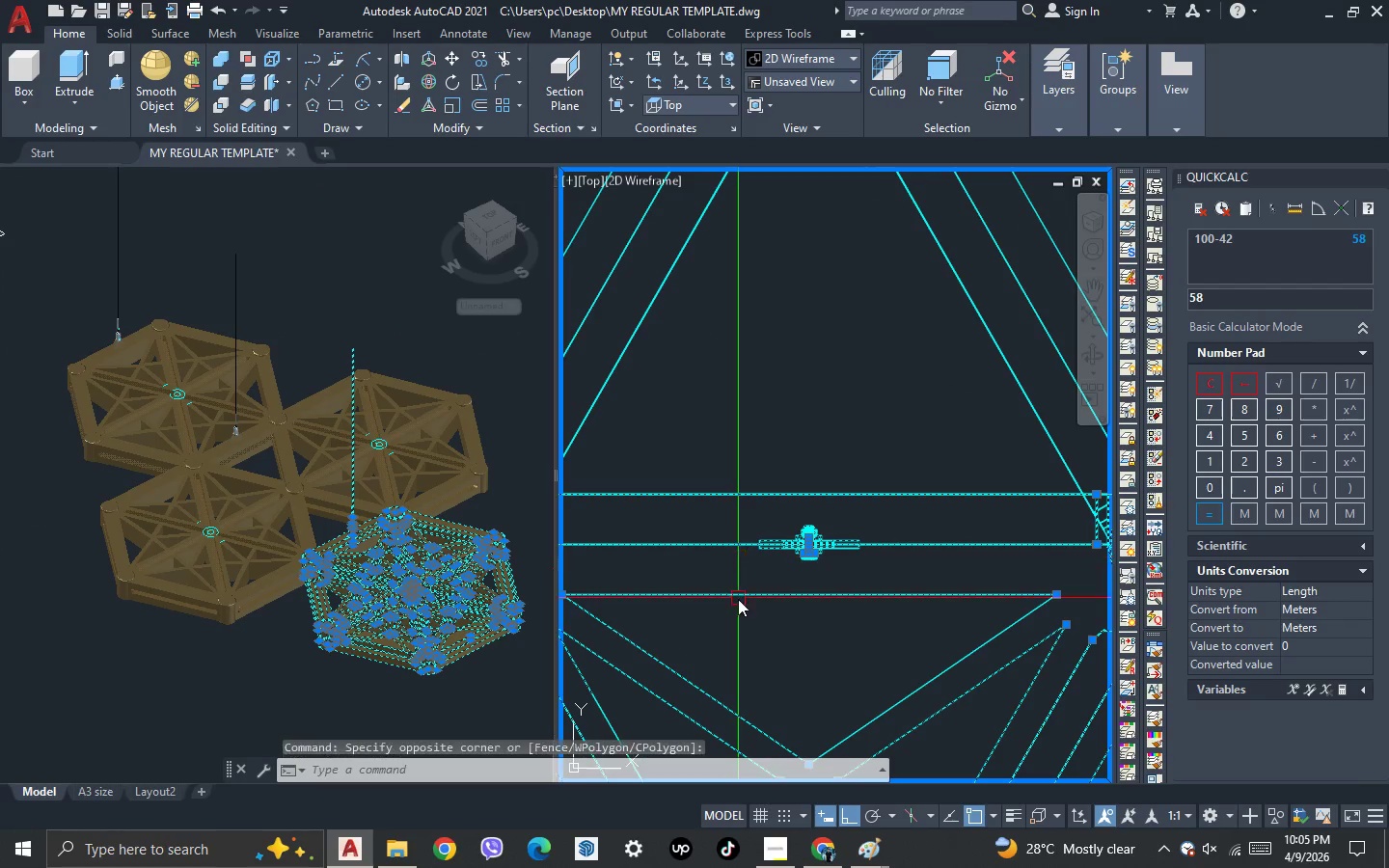 
hold_key(key=ShiftLeft, duration=0.97)
left_click_drag(start_coordinate=[737, 612], to_coordinate=[730, 595])
 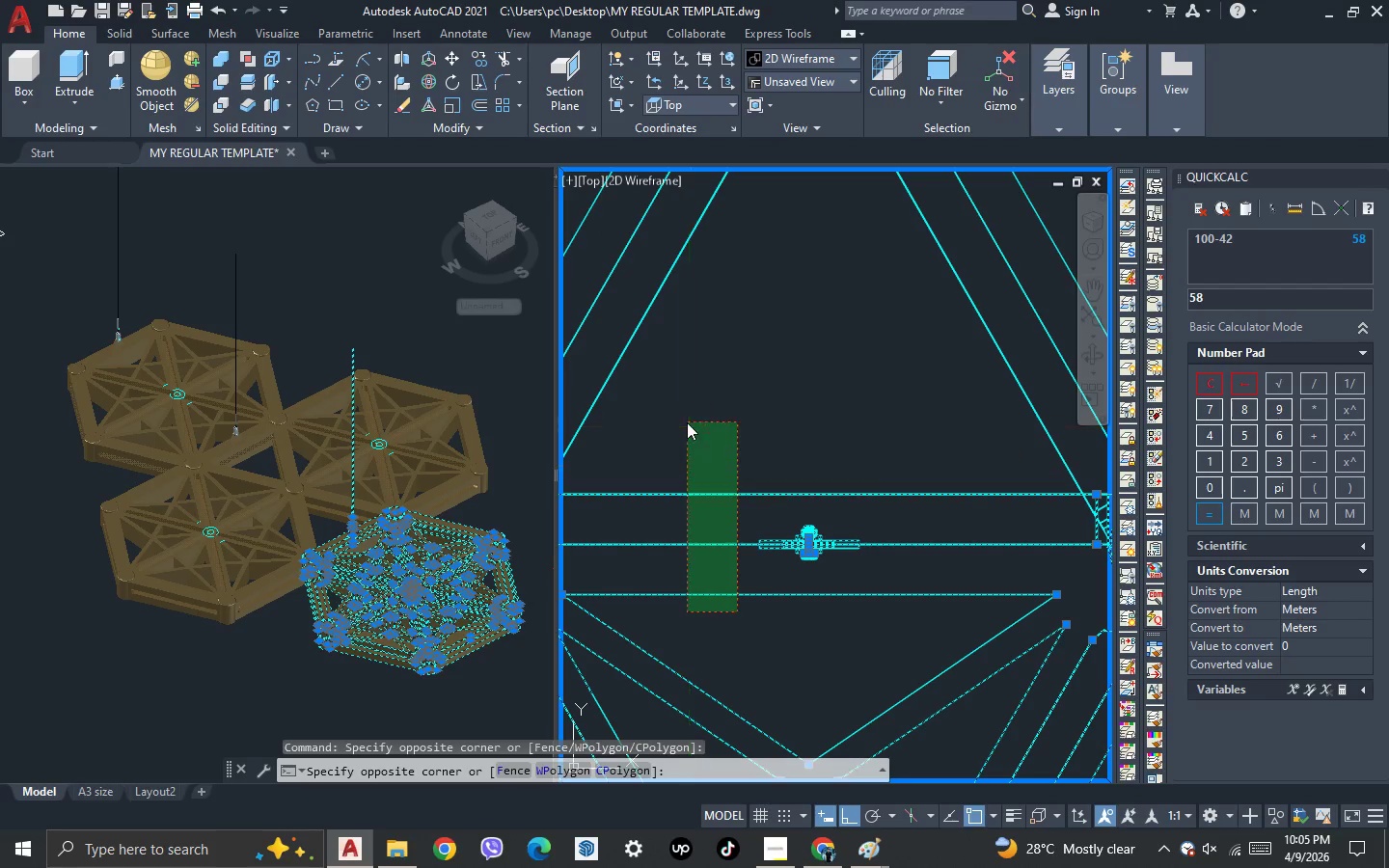 
double_click([687, 422])
 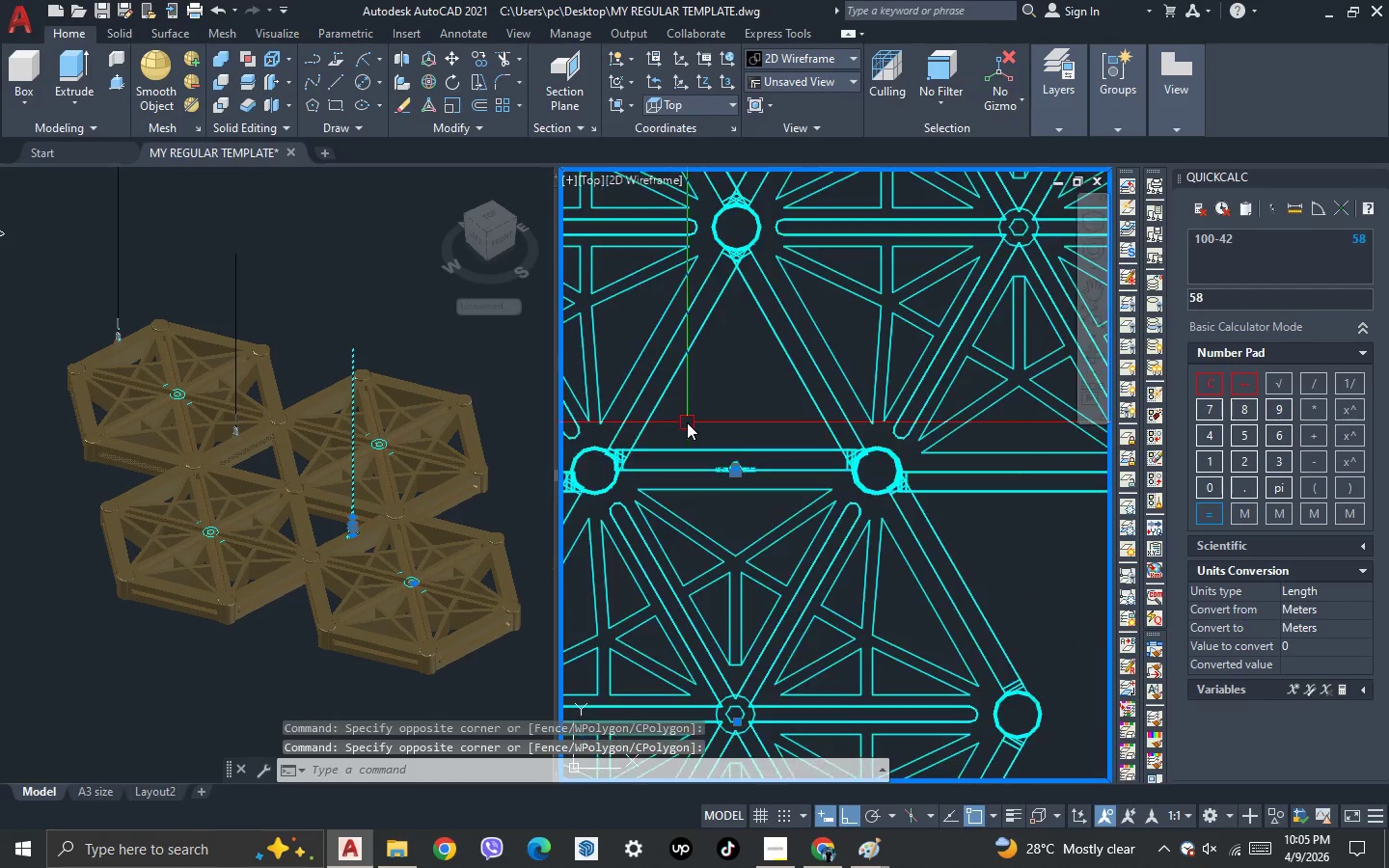 
scroll: coordinate [865, 531], scroll_direction: down, amount: 3.0
 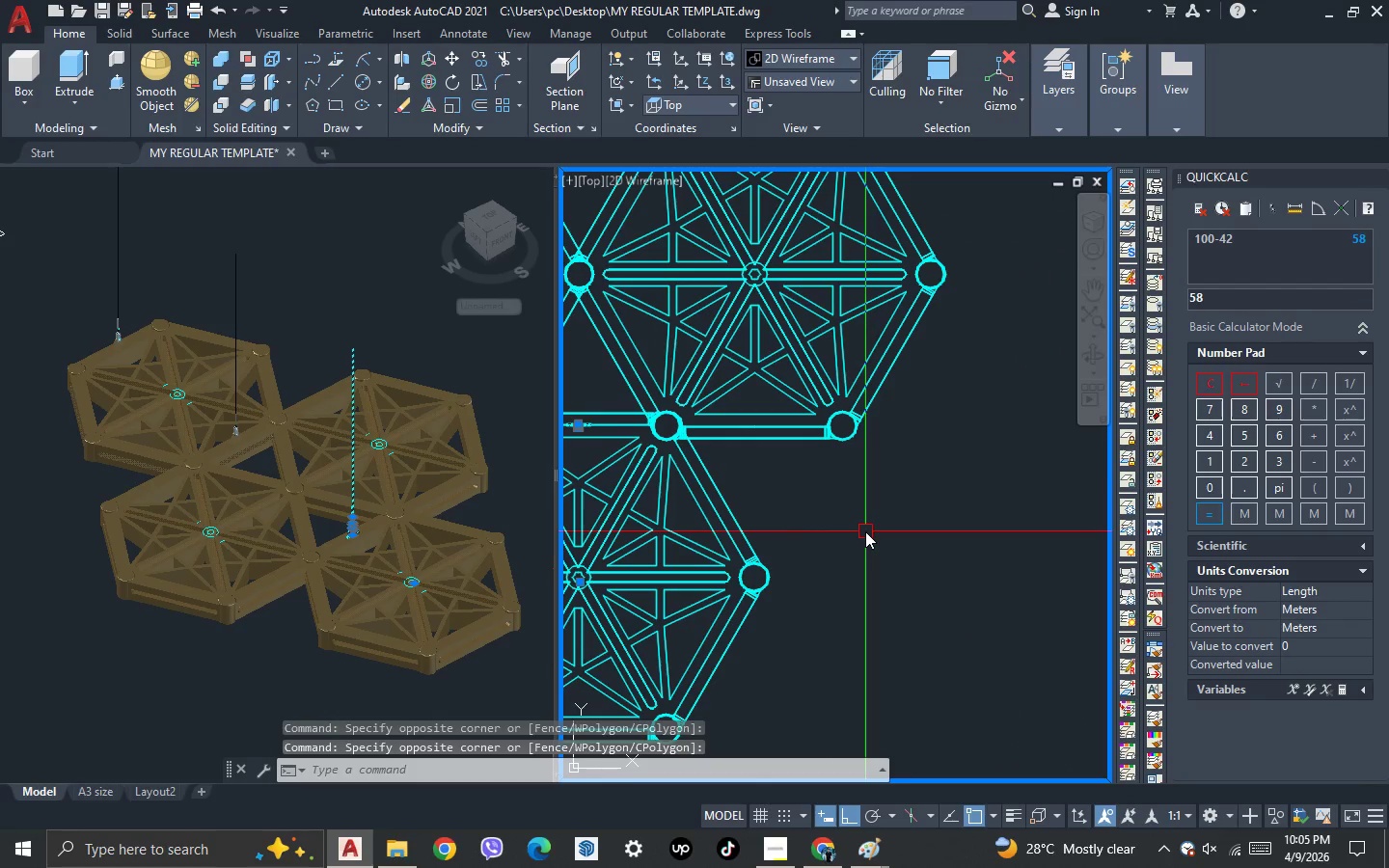 
type(mi )
 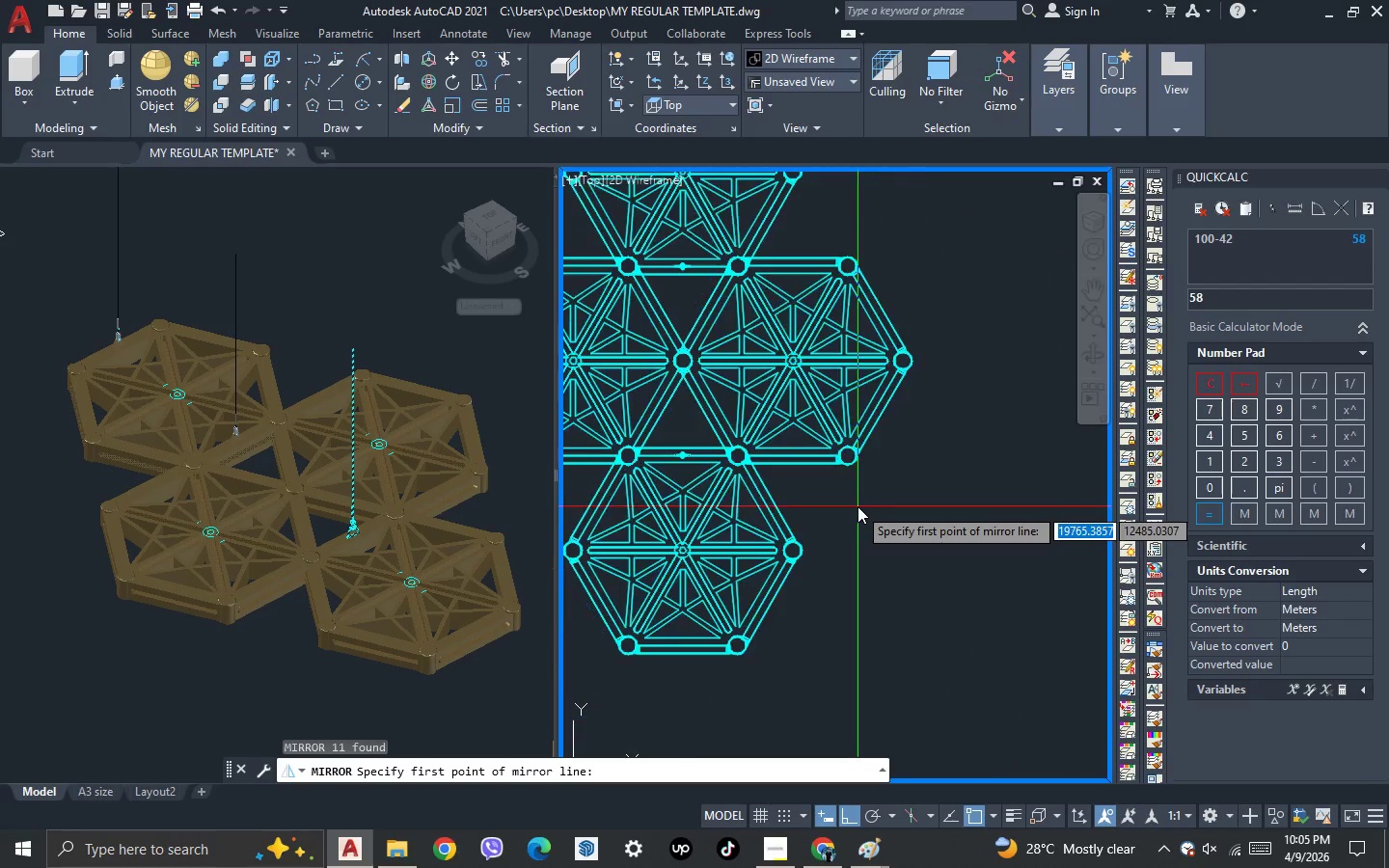 
scroll: coordinate [817, 583], scroll_direction: up, amount: 1.0
 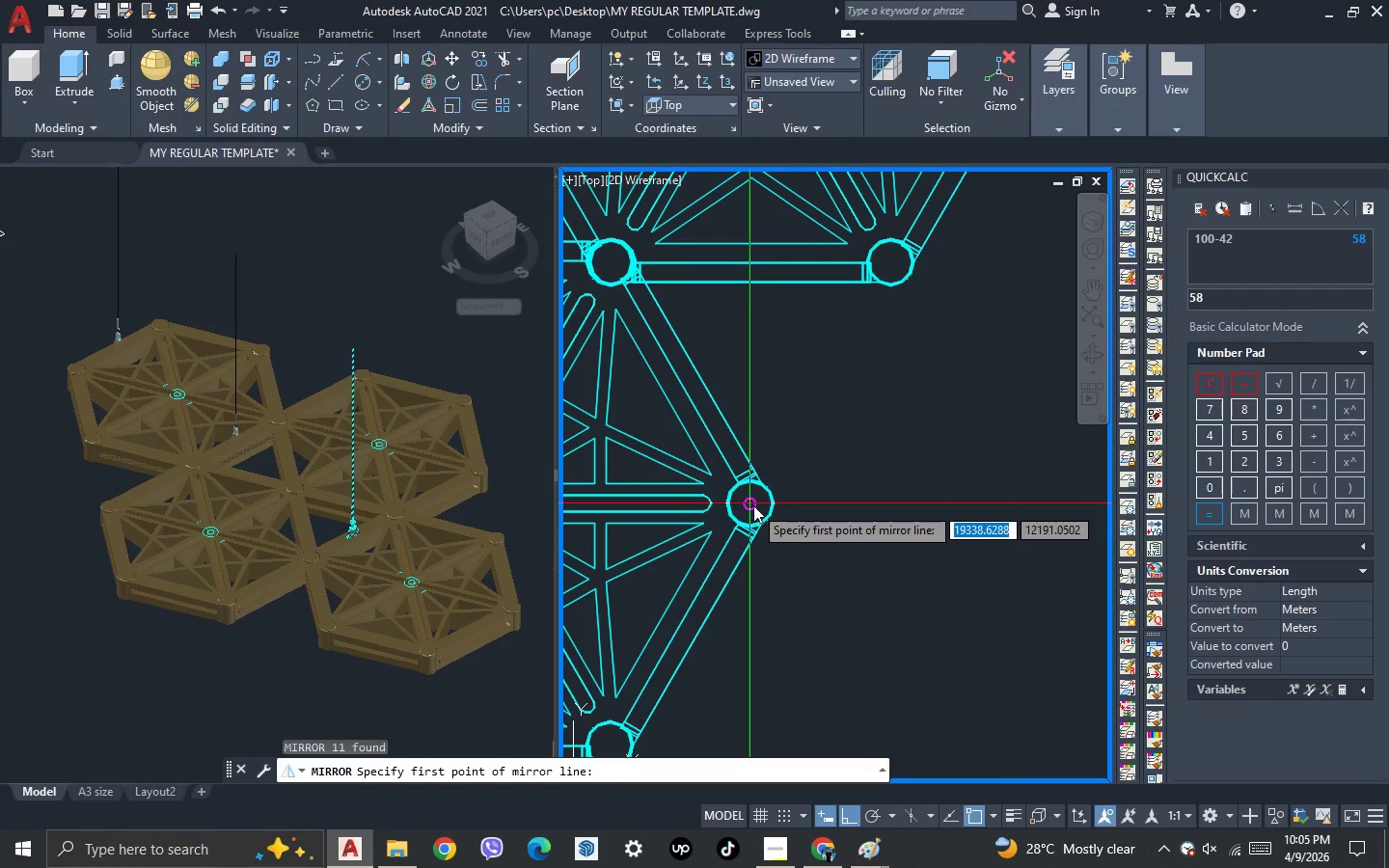 
left_click([753, 505])
 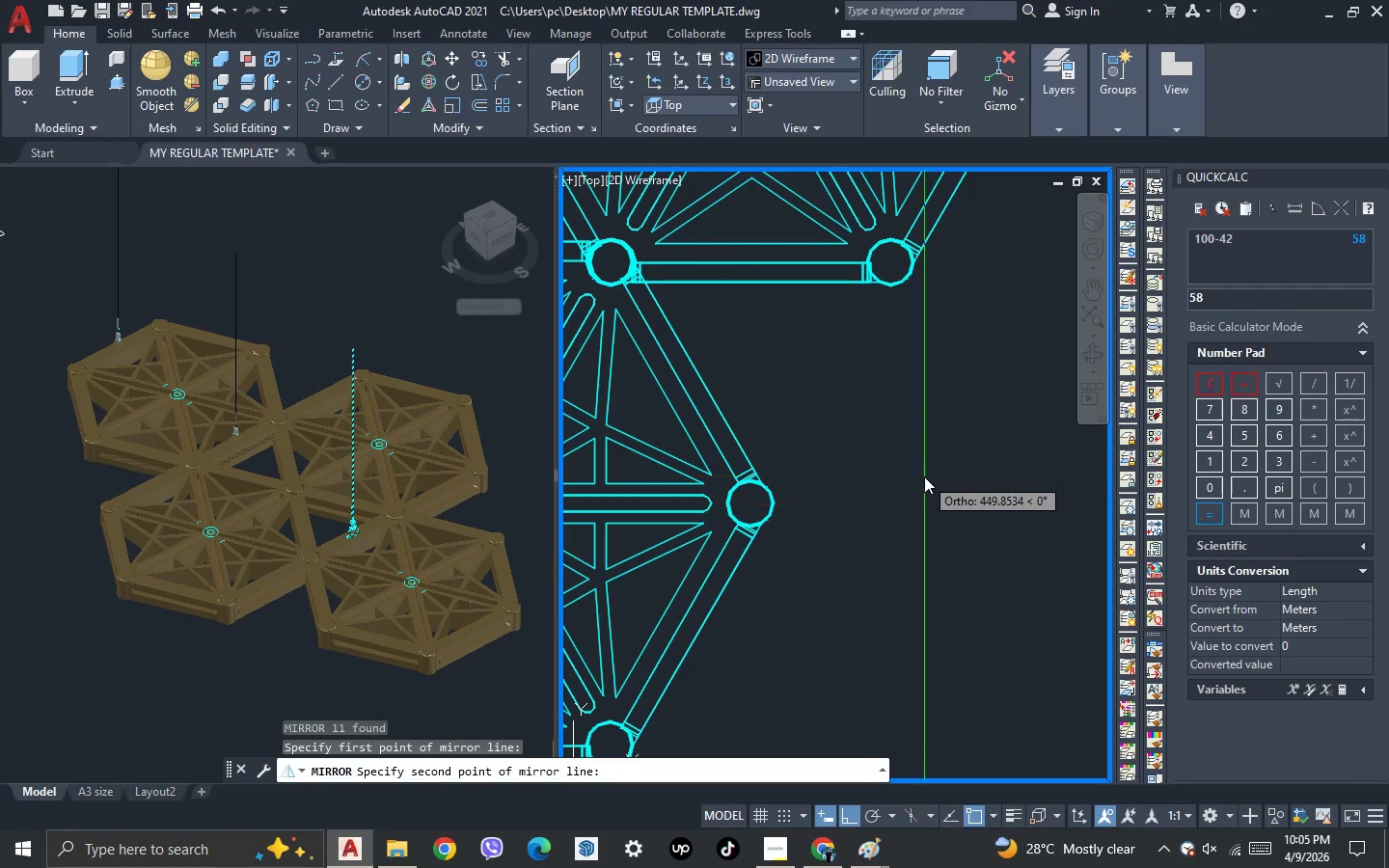 
left_click([924, 476])
 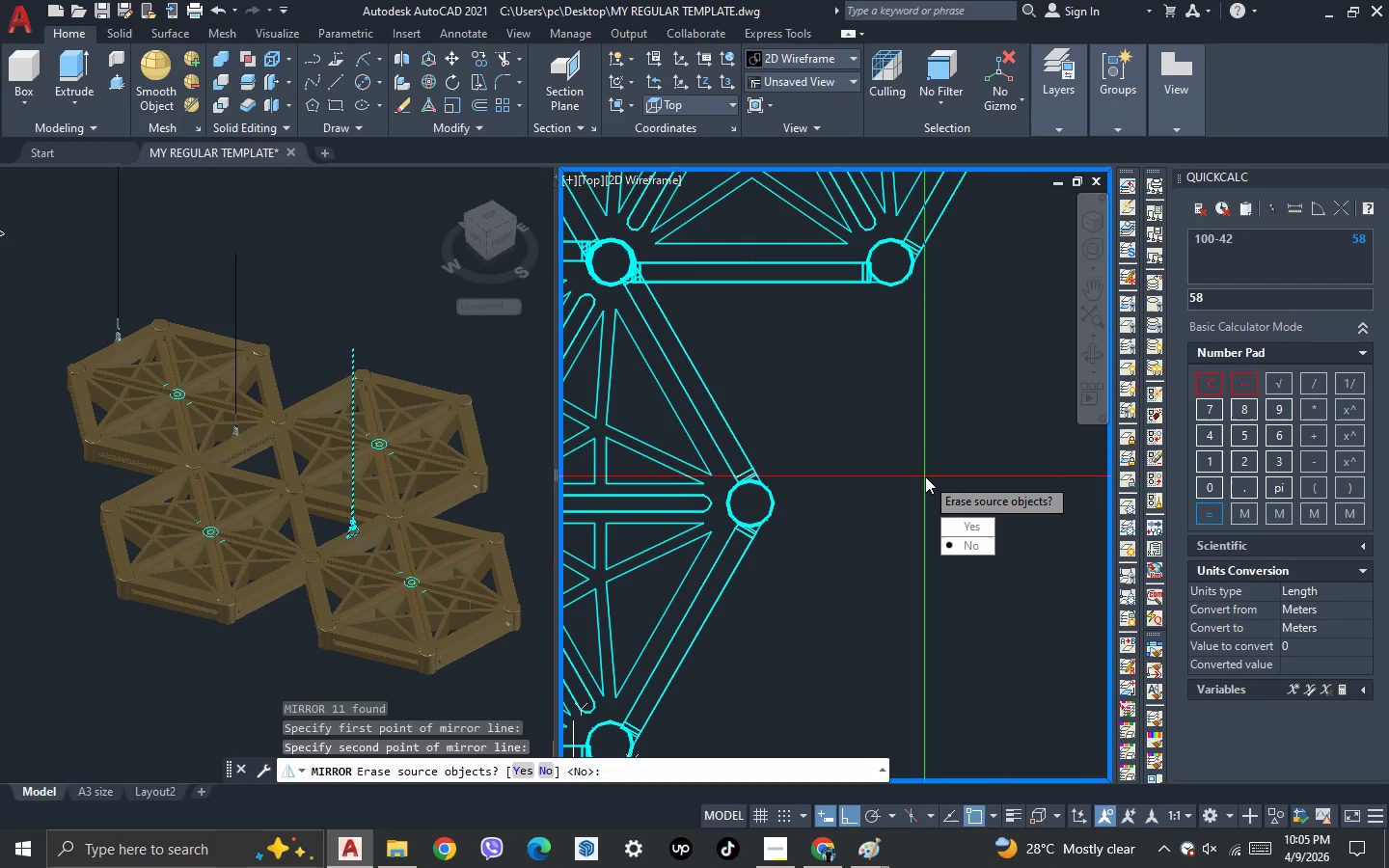 
key(Space)
 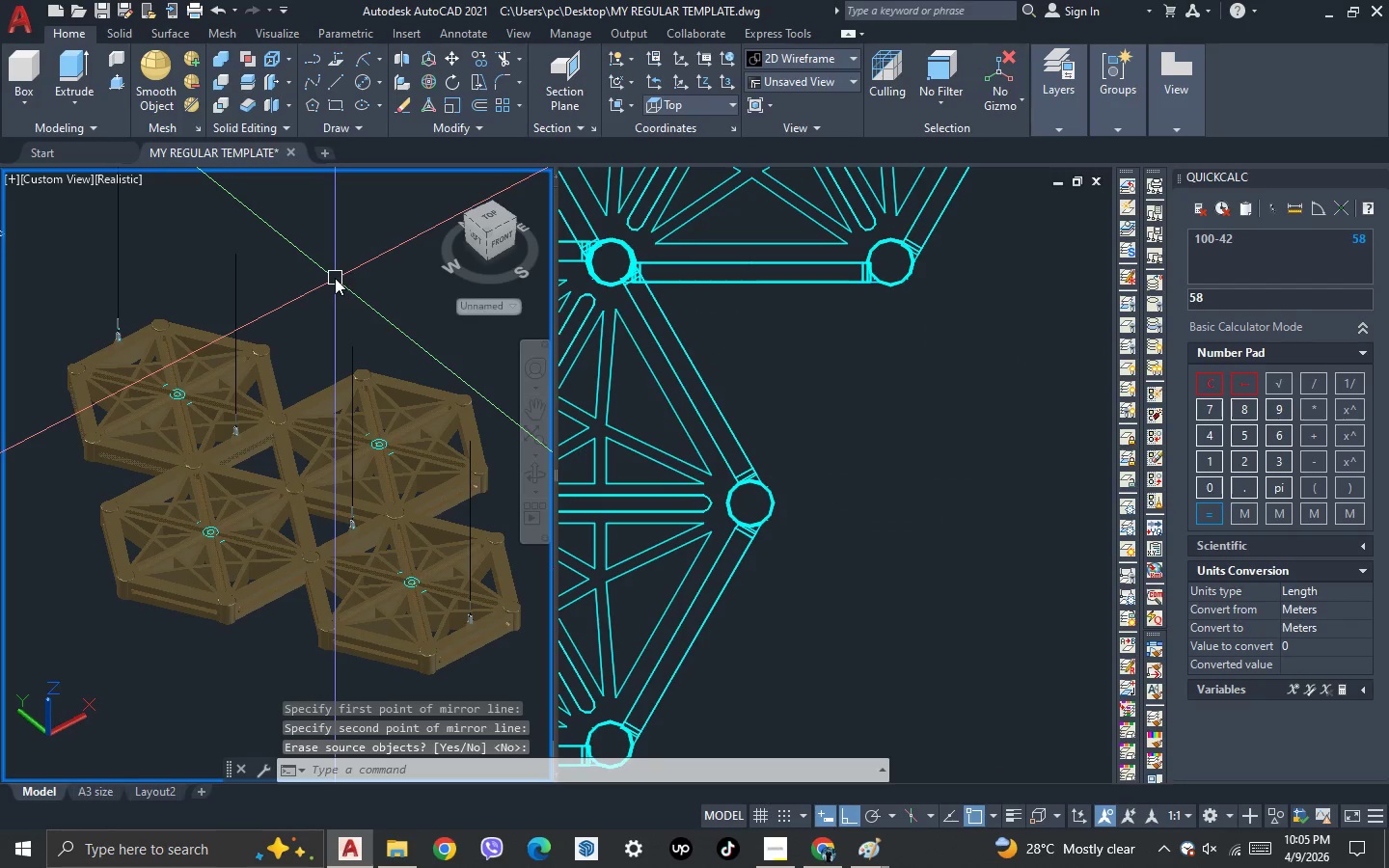 
scroll: coordinate [306, 456], scroll_direction: up, amount: 4.0
 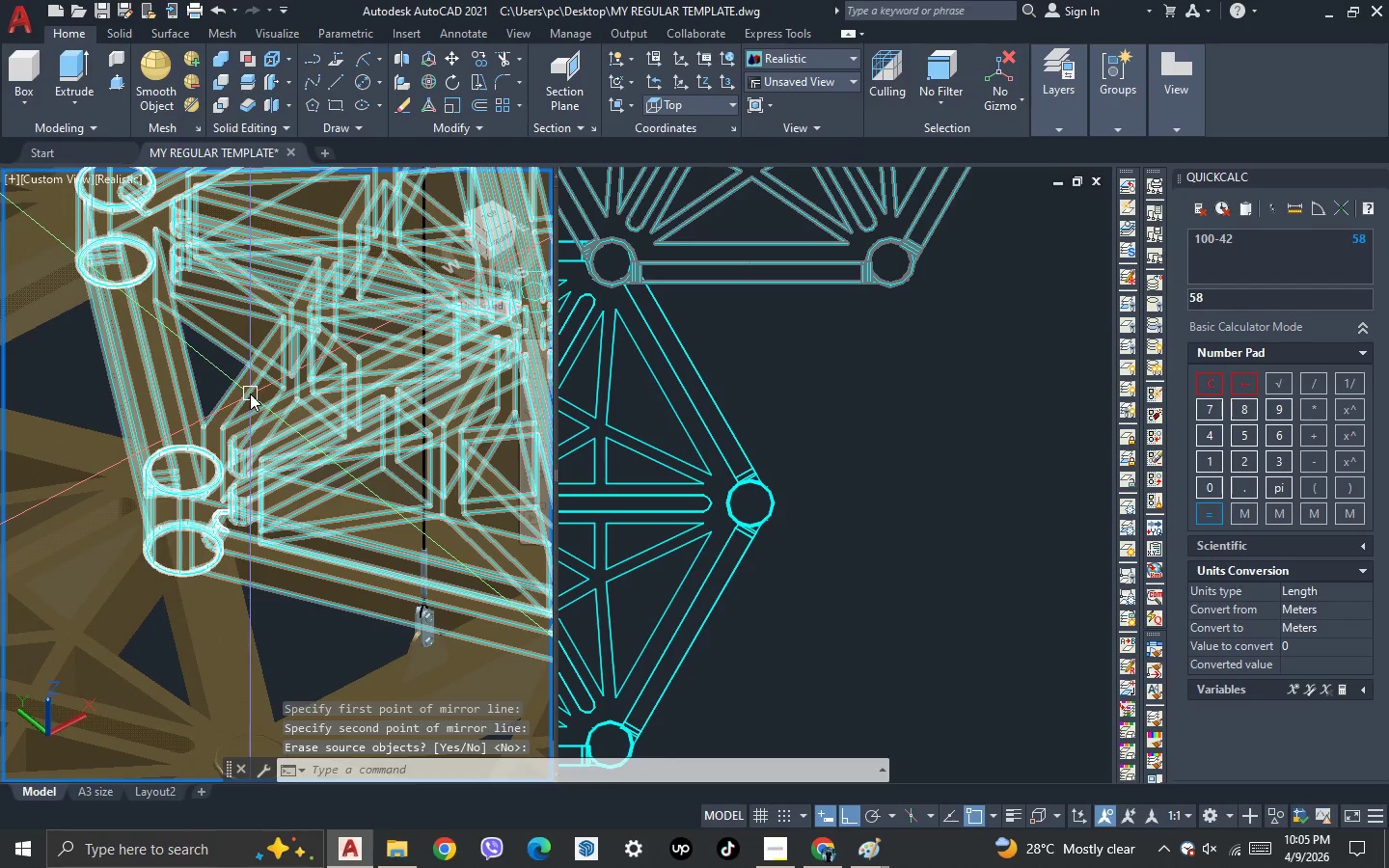 
scroll: coordinate [250, 393], scroll_direction: down, amount: 3.0
 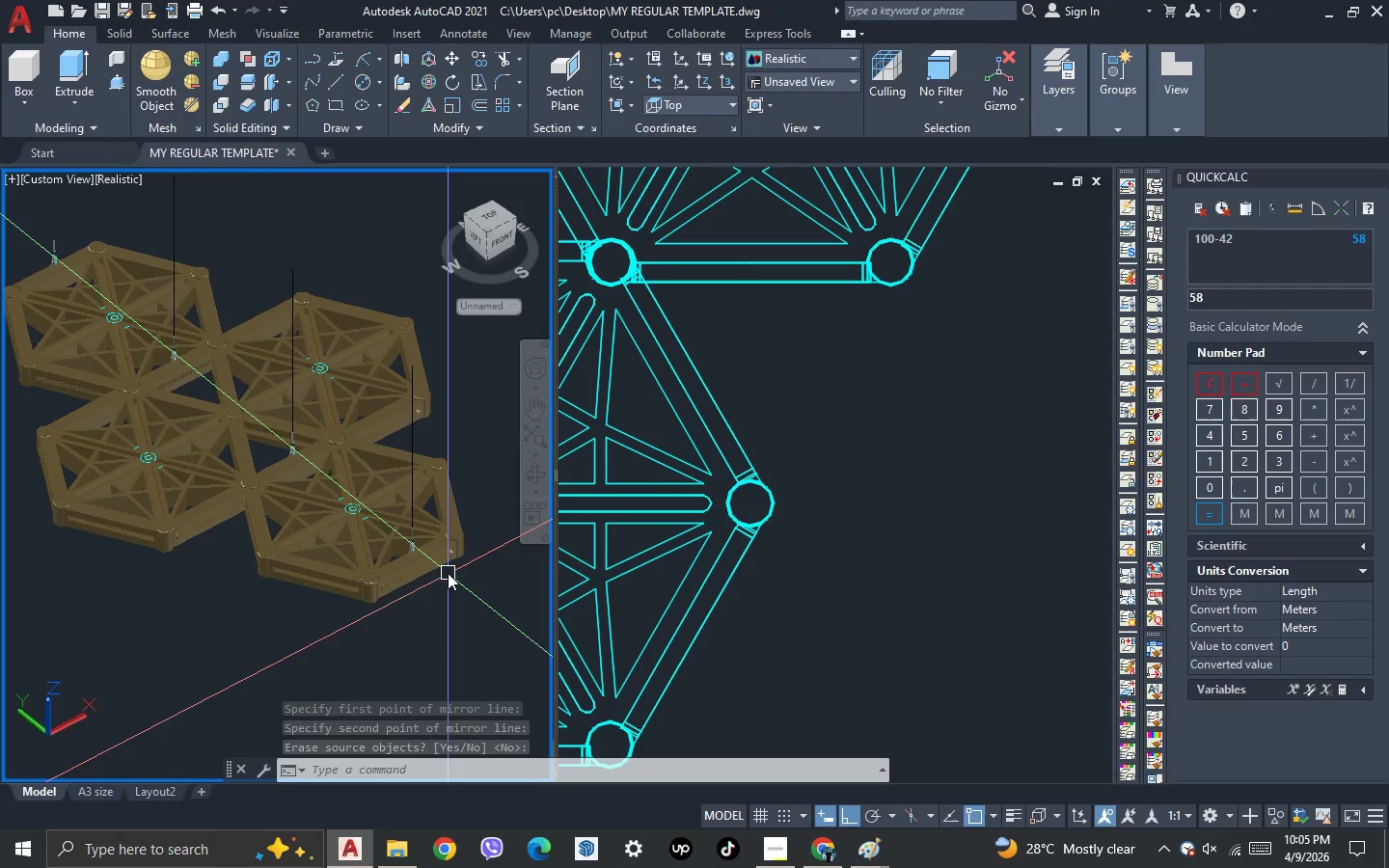 
scroll: coordinate [228, 406], scroll_direction: up, amount: 8.0
 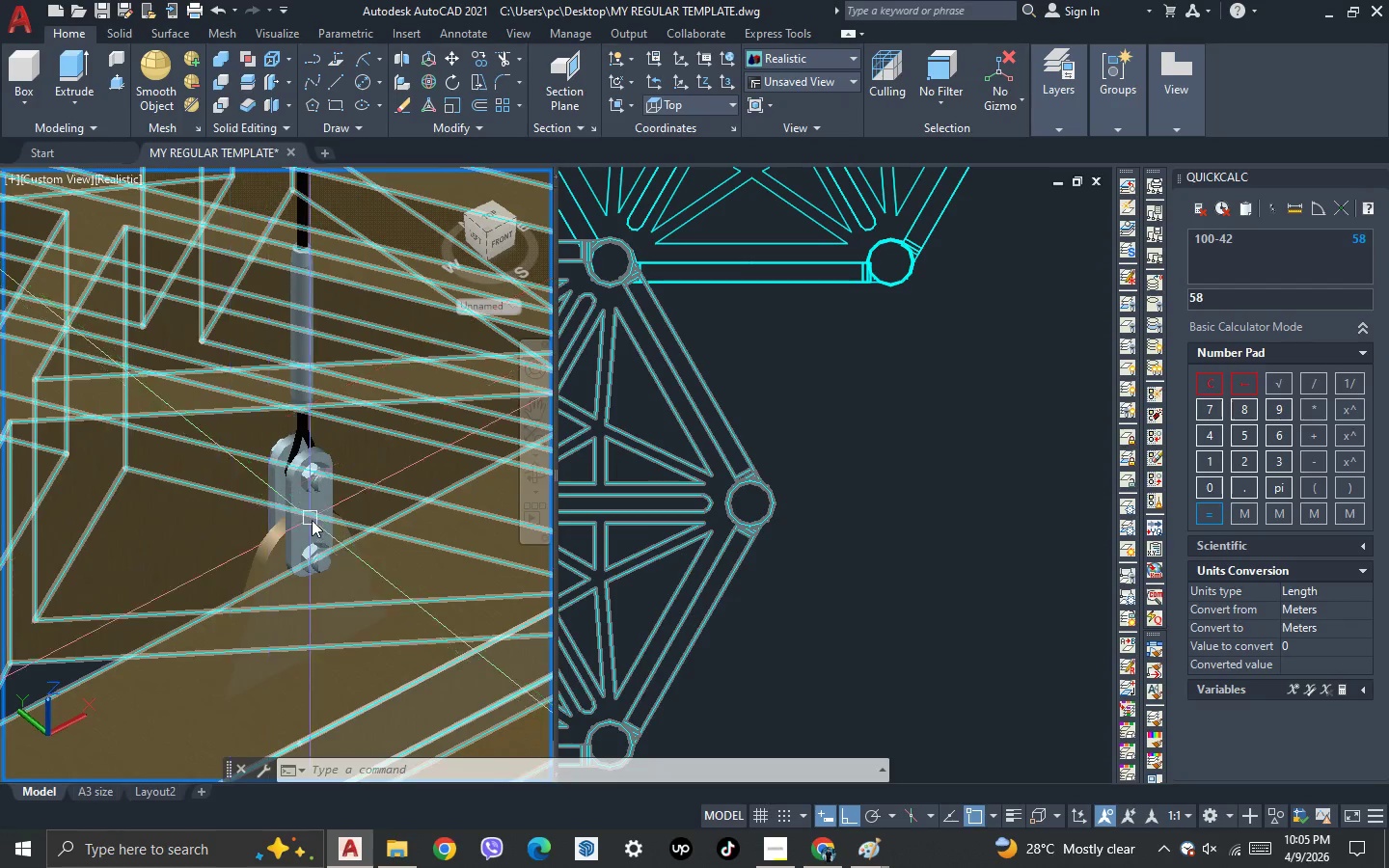 
scroll: coordinate [317, 536], scroll_direction: down, amount: 2.0
 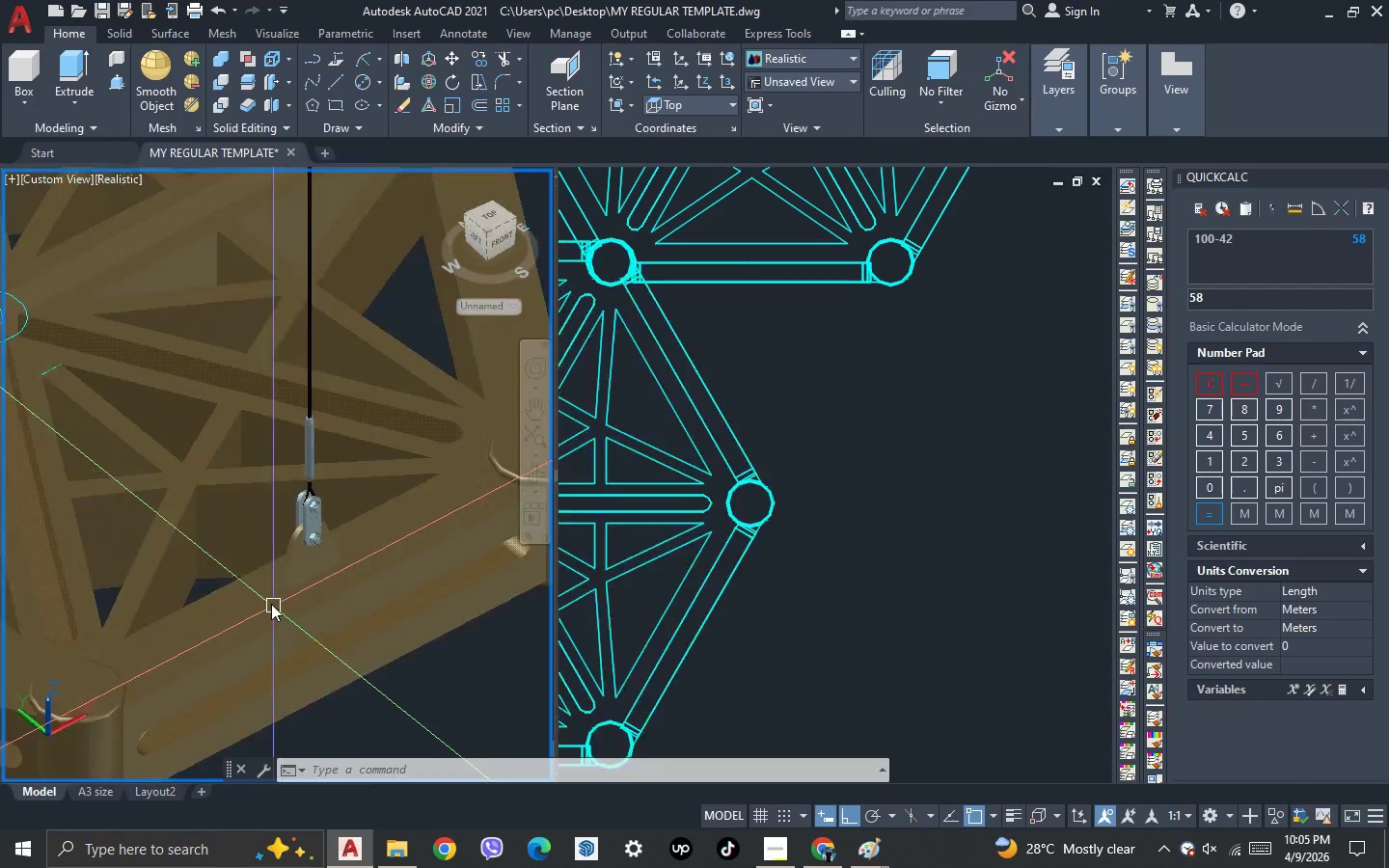 
scroll: coordinate [270, 604], scroll_direction: up, amount: 1.0
 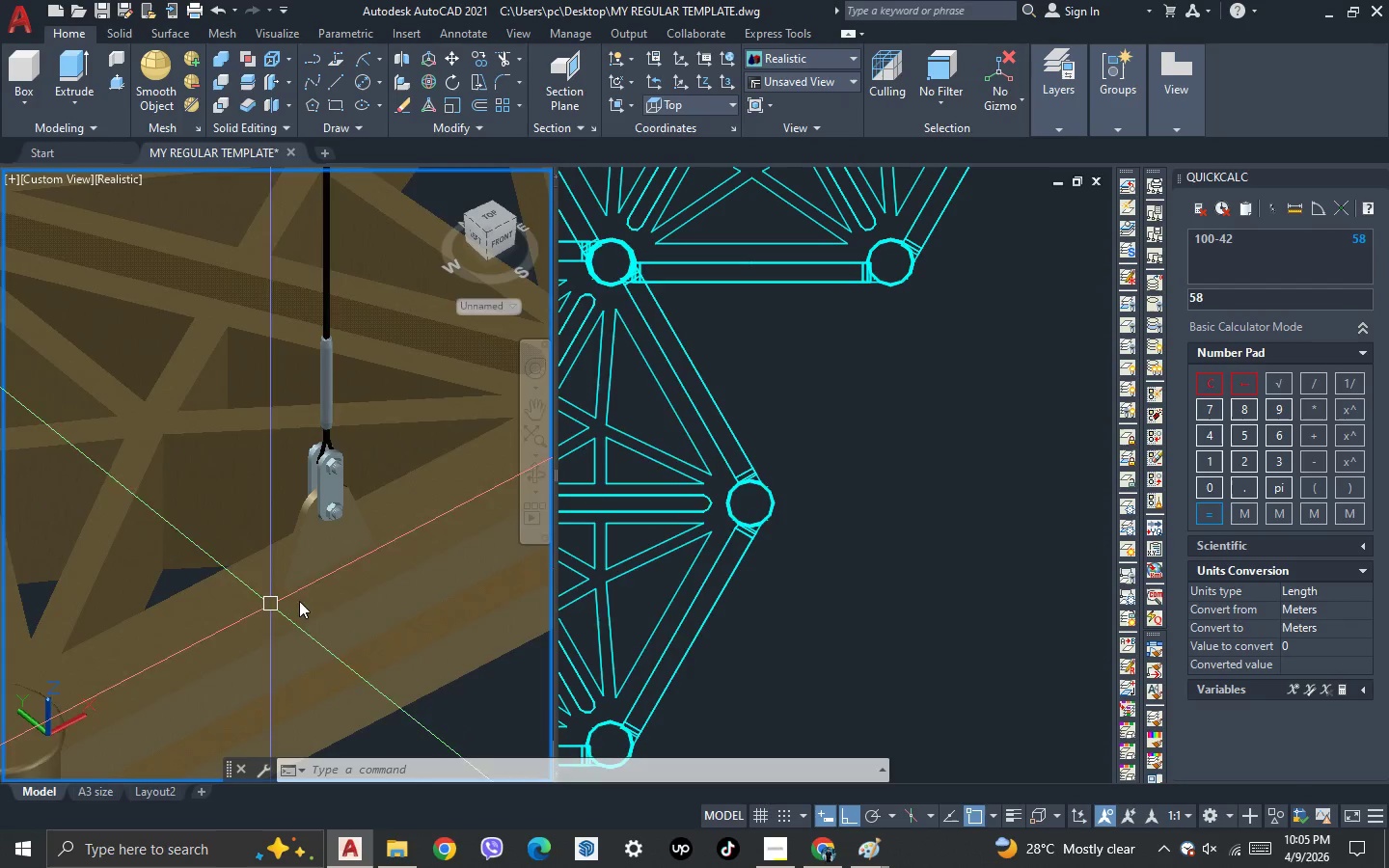 
scroll: coordinate [401, 682], scroll_direction: down, amount: 6.0
 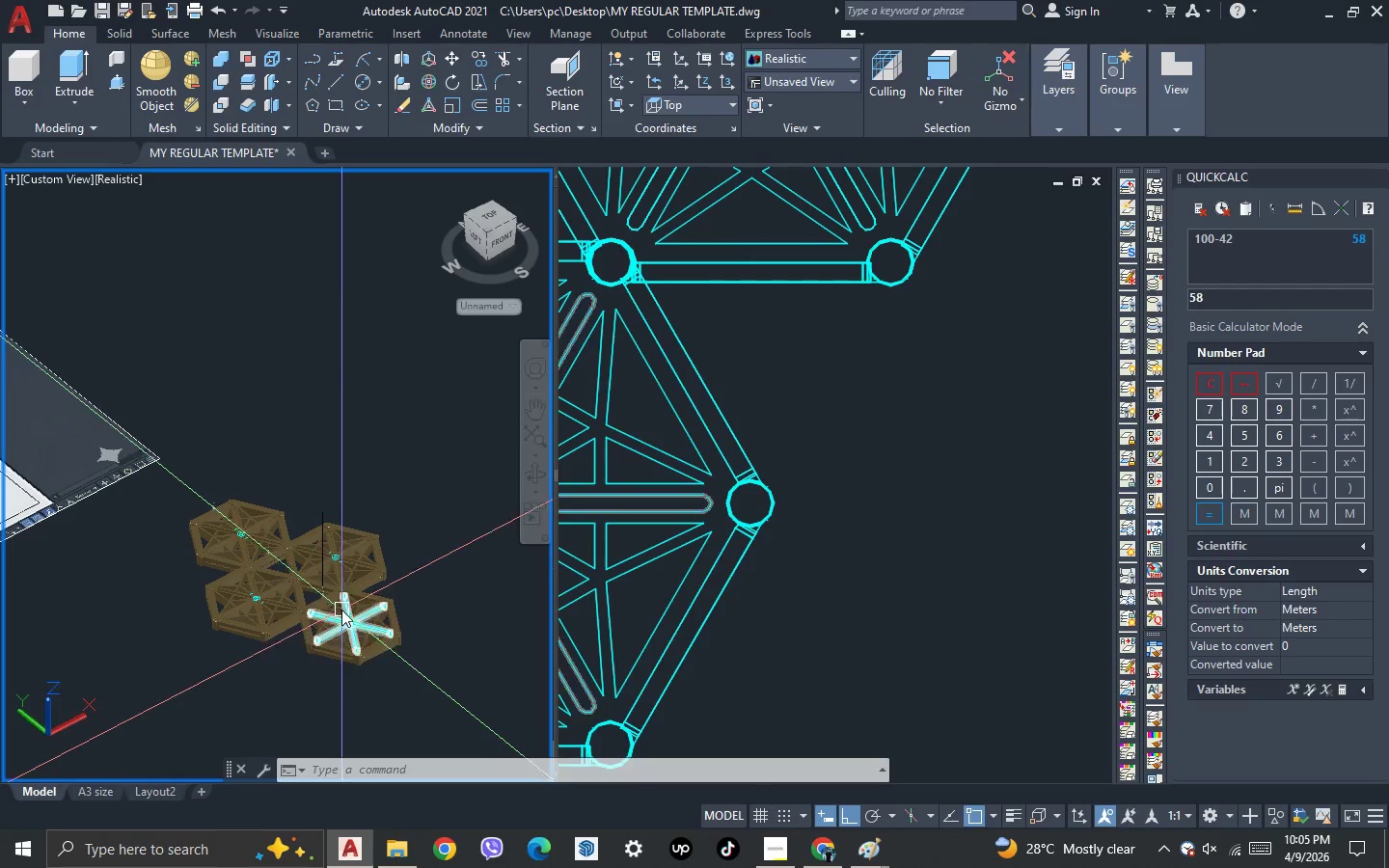 
scroll: coordinate [146, 588], scroll_direction: up, amount: 6.0
 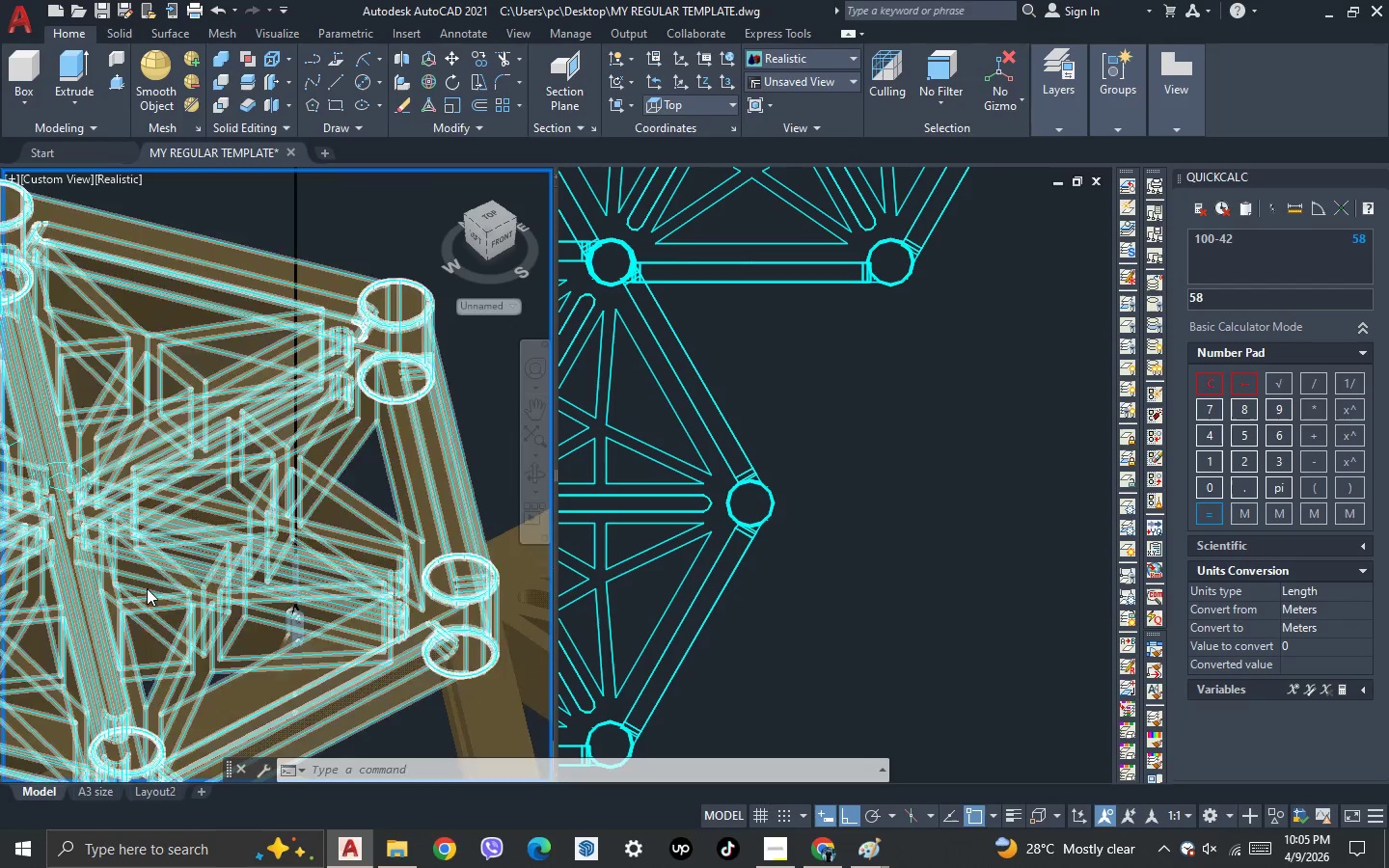 
scroll: coordinate [300, 495], scroll_direction: down, amount: 5.0
 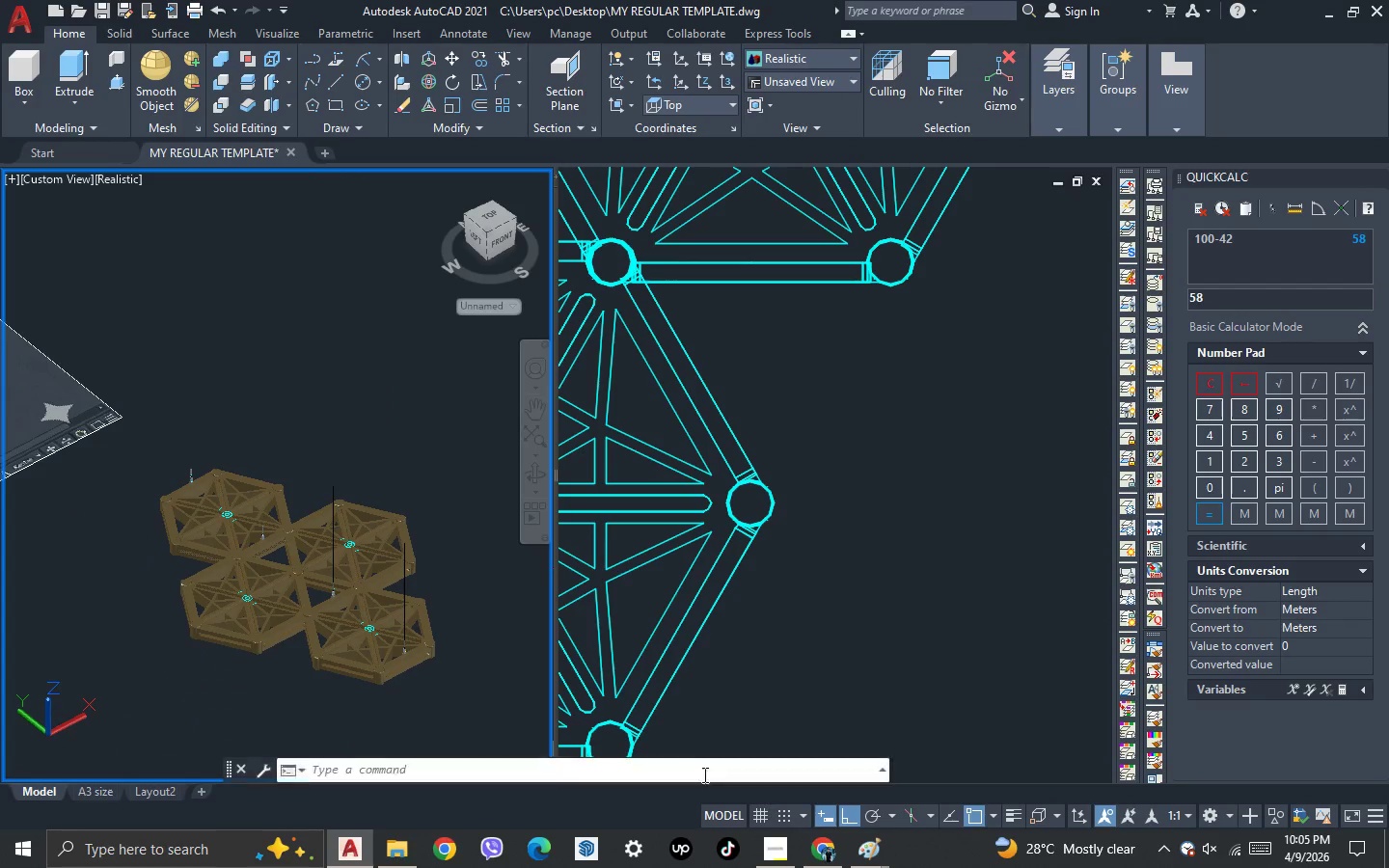 
left_click([788, 859])